 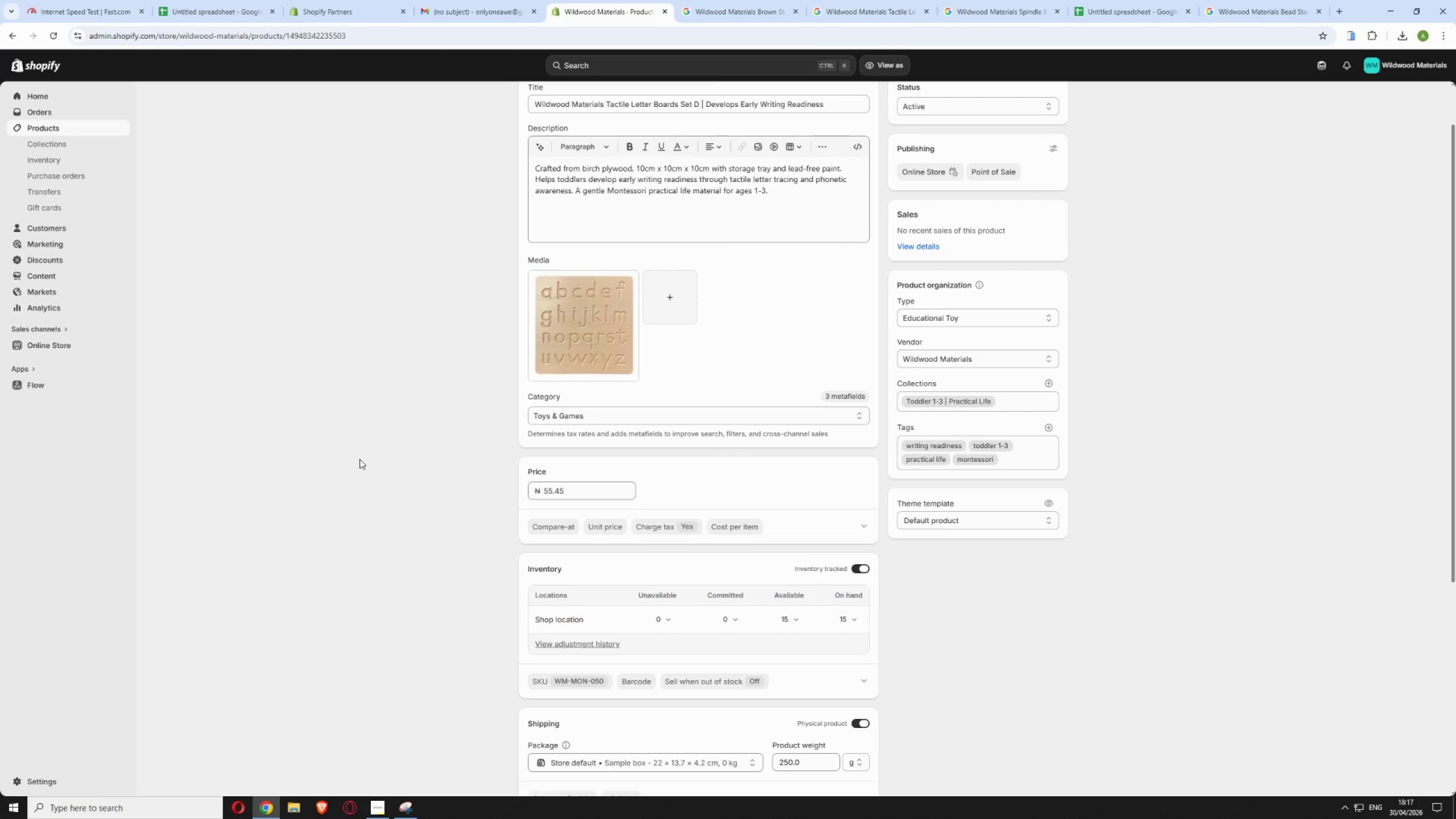 
scroll: coordinate [365, 461], scroll_direction: down, amount: 10.0
 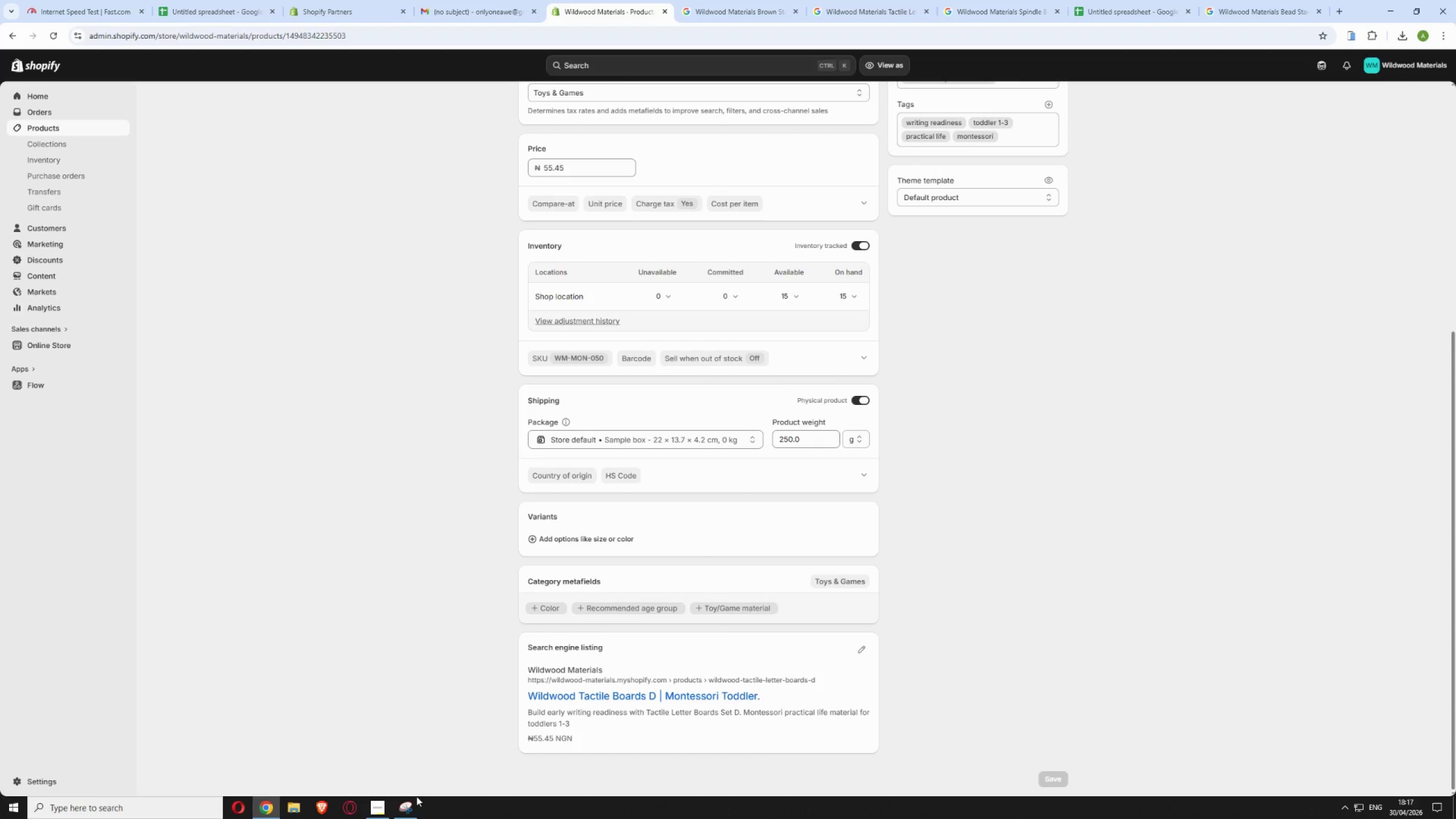 
left_click([413, 806])
 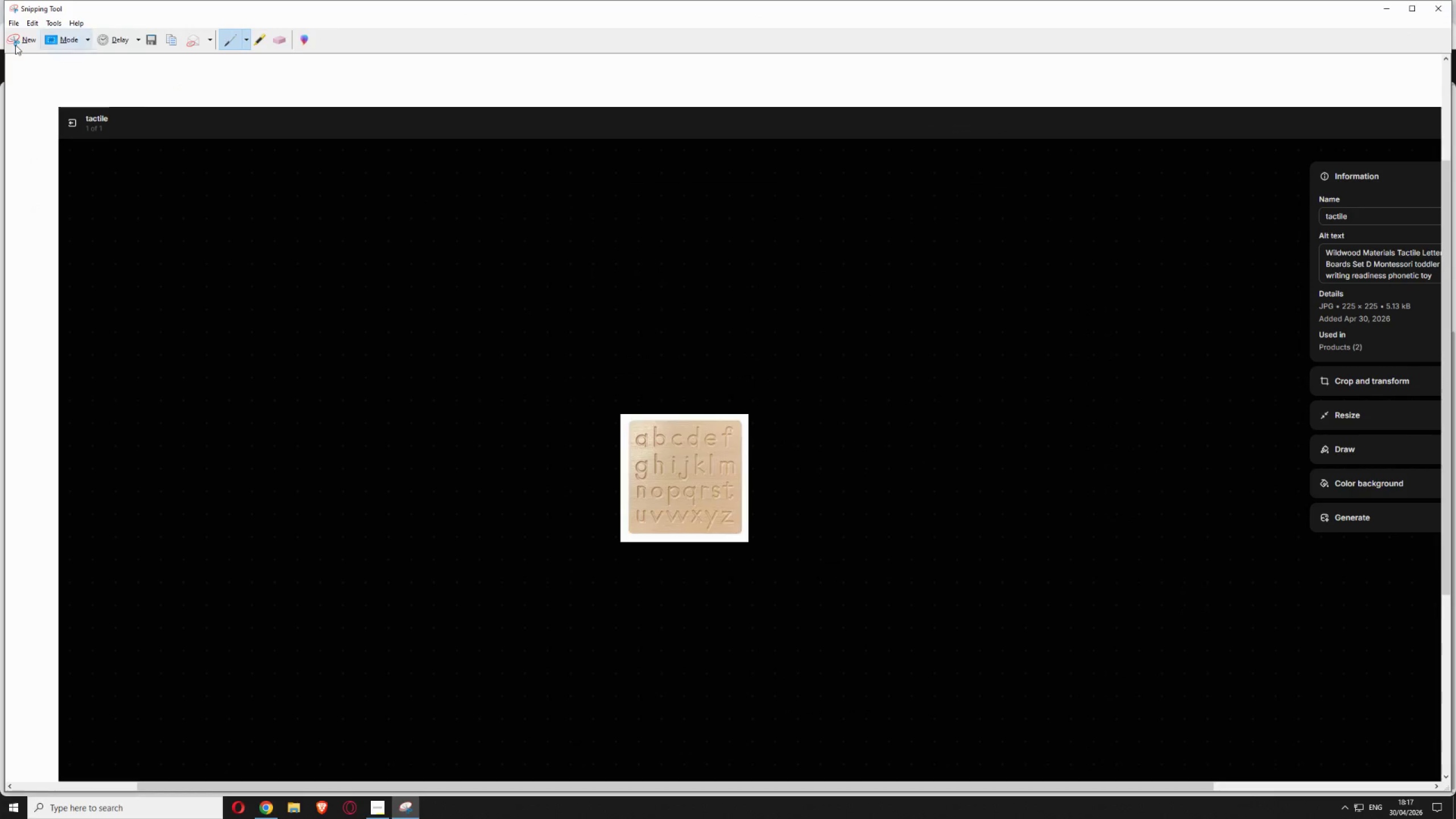 
left_click([14, 45])
 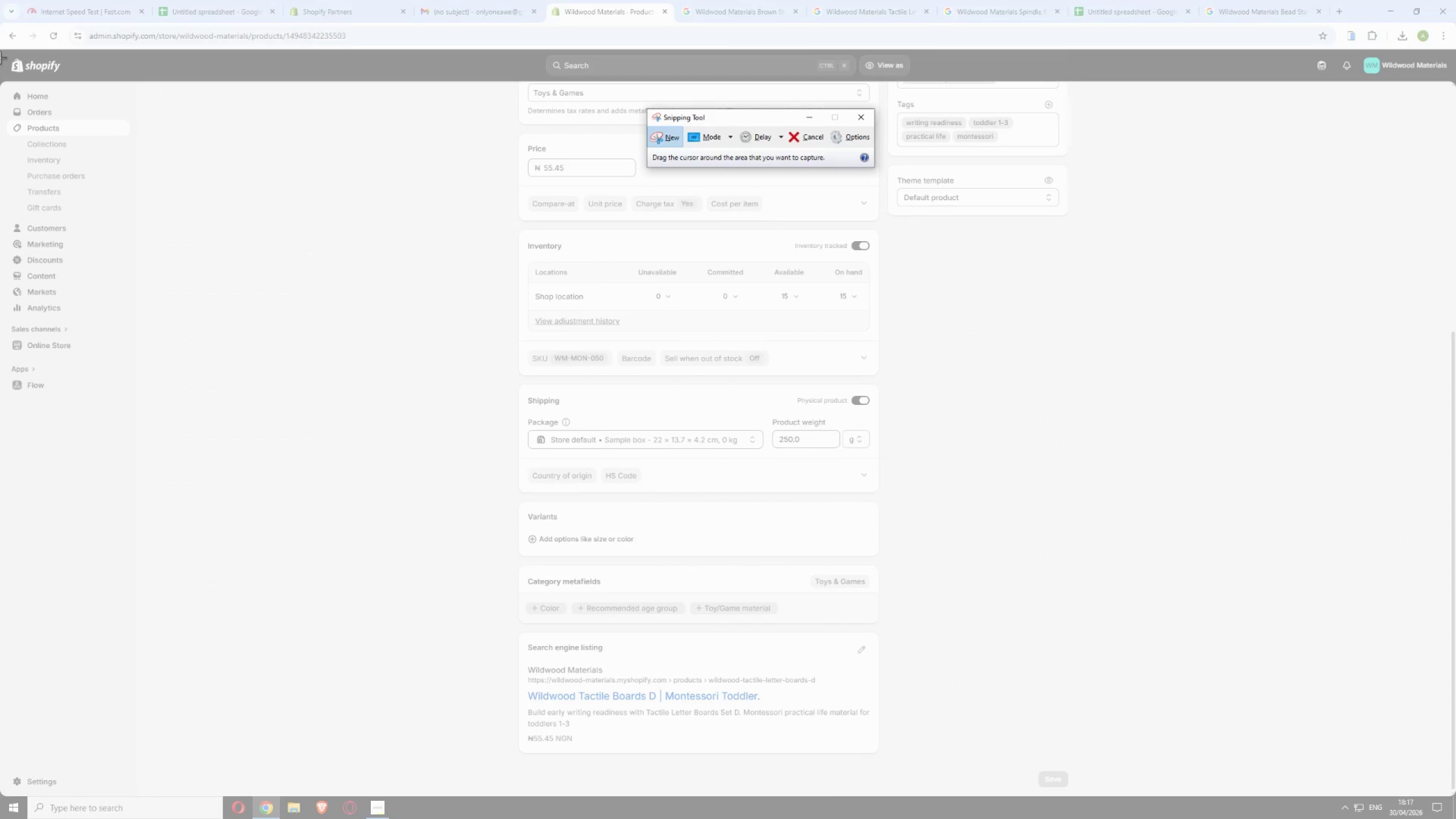 
left_click_drag(start_coordinate=[0, 55], to_coordinate=[1455, 789])
 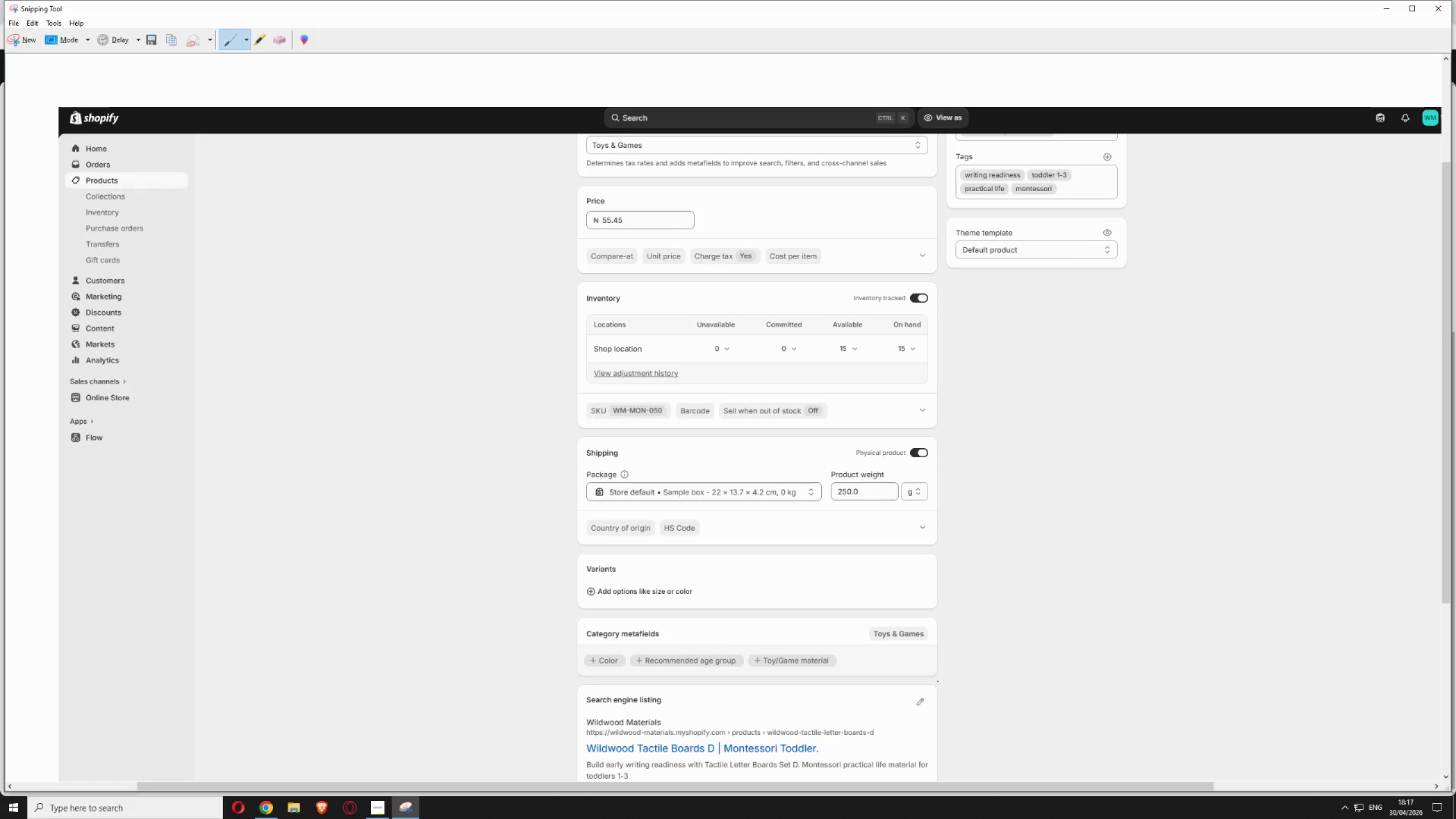 
key(Control+S)
 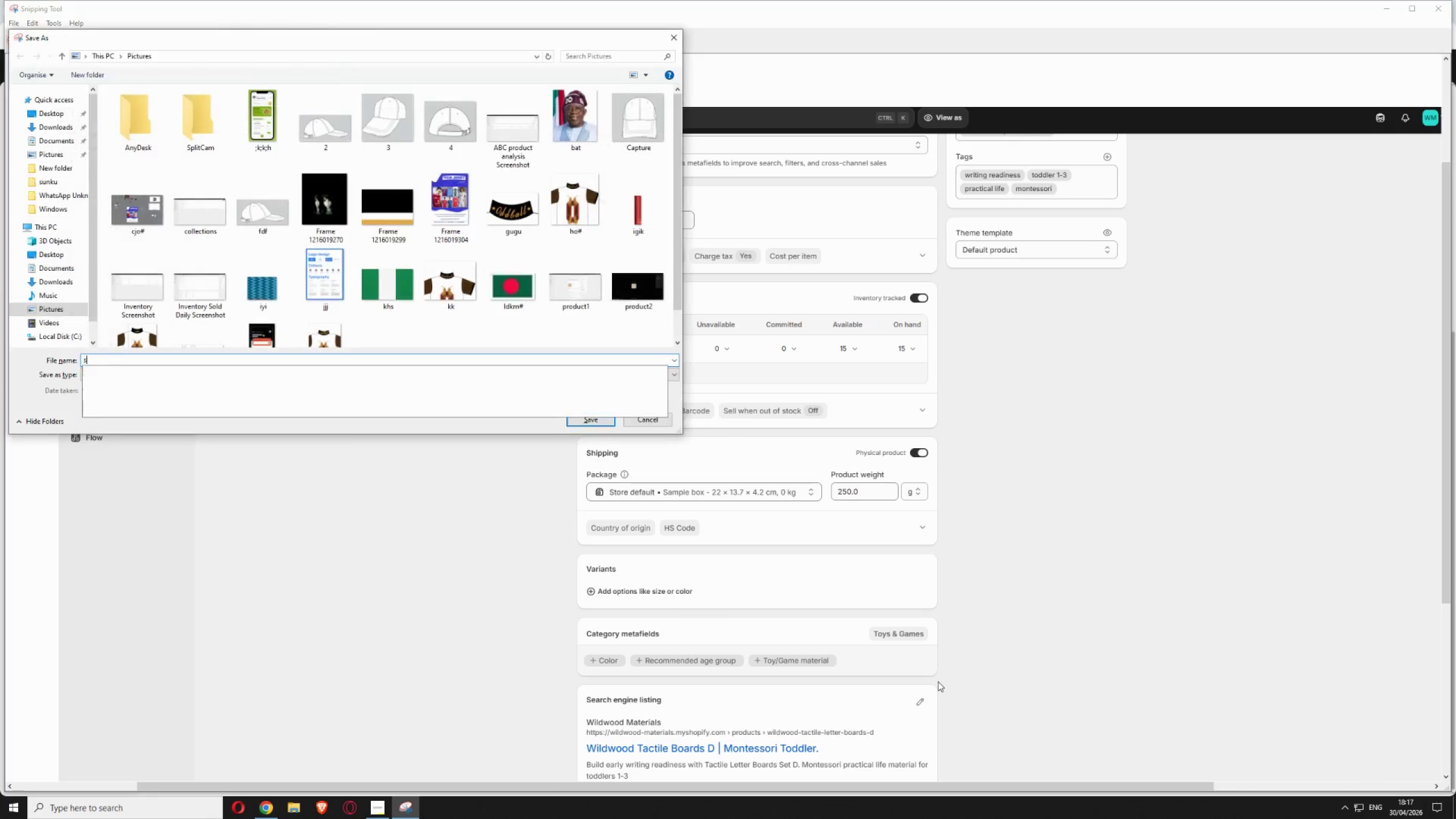 
hold_key(key=S, duration=0.36)
 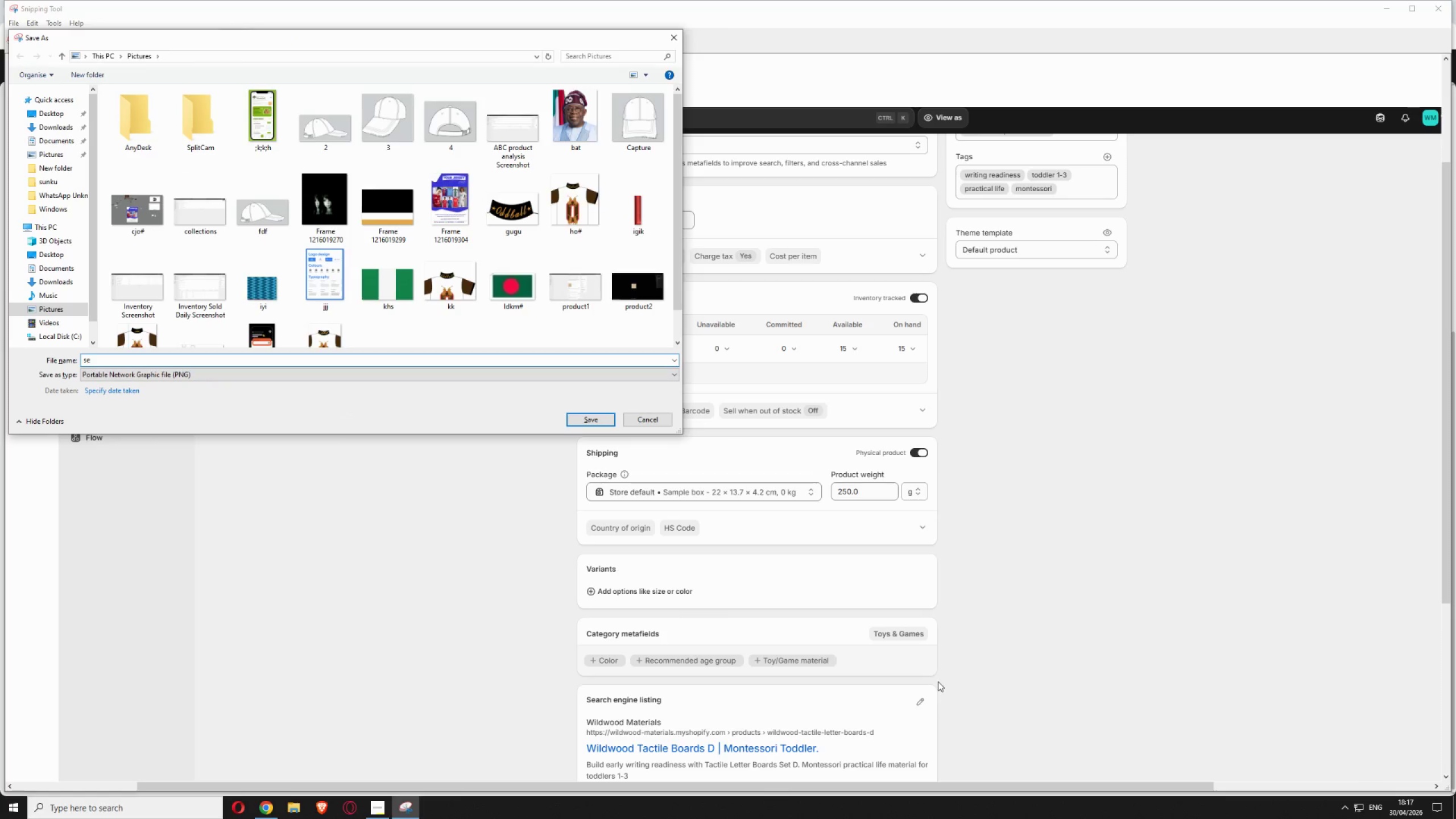 
type(eoproduct)
 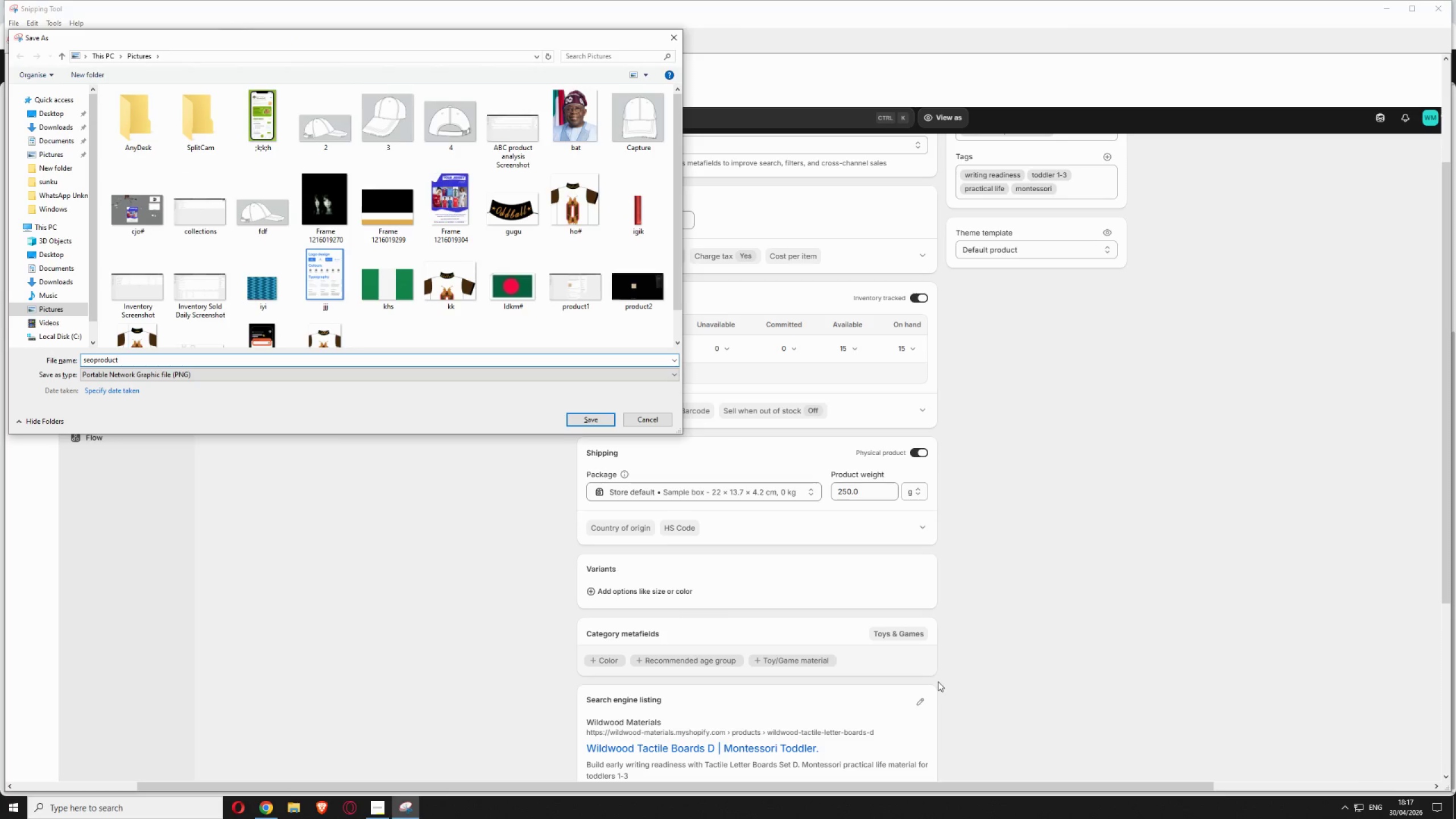 
key(Enter)
 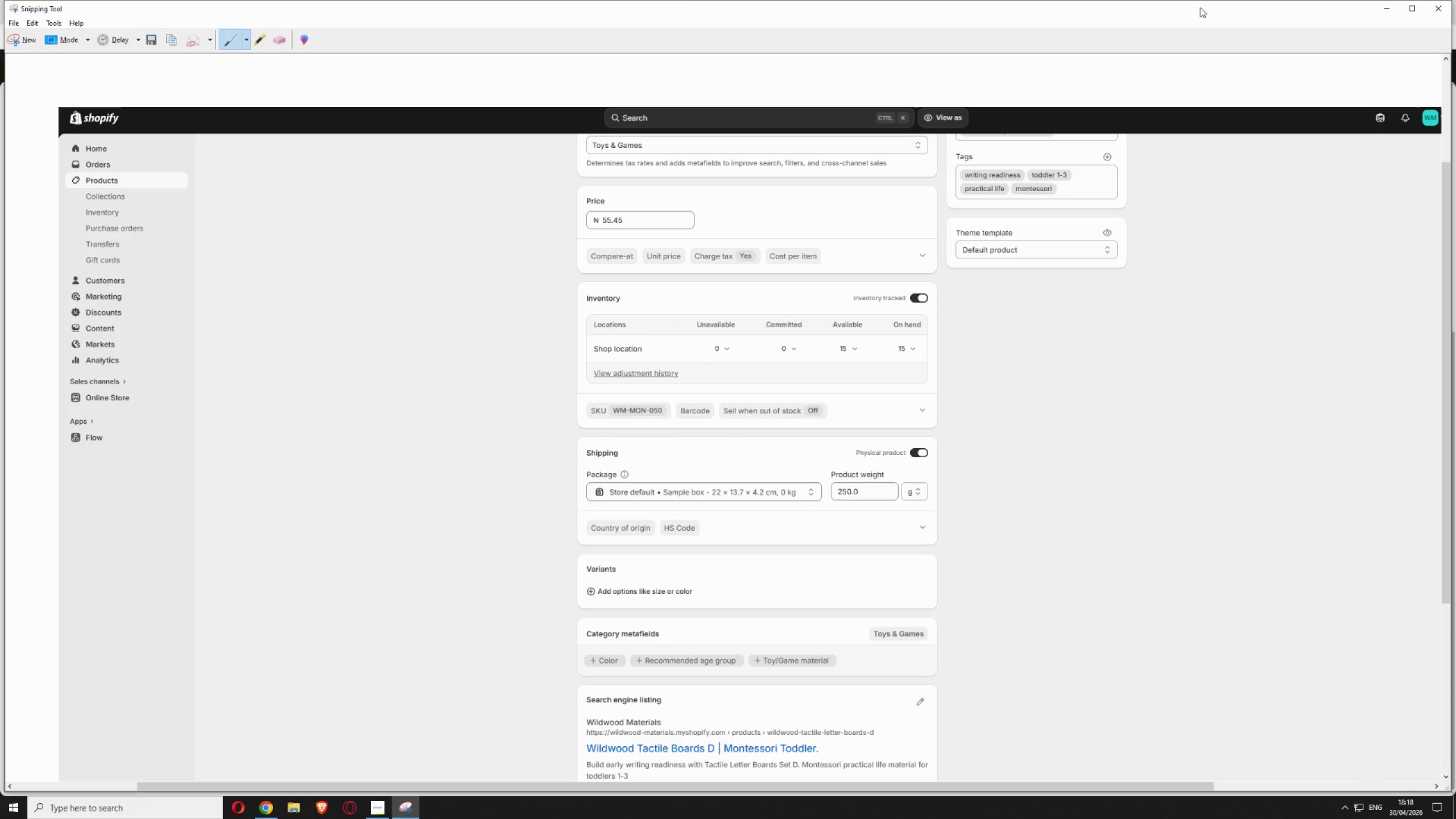 
left_click([1377, 13])
 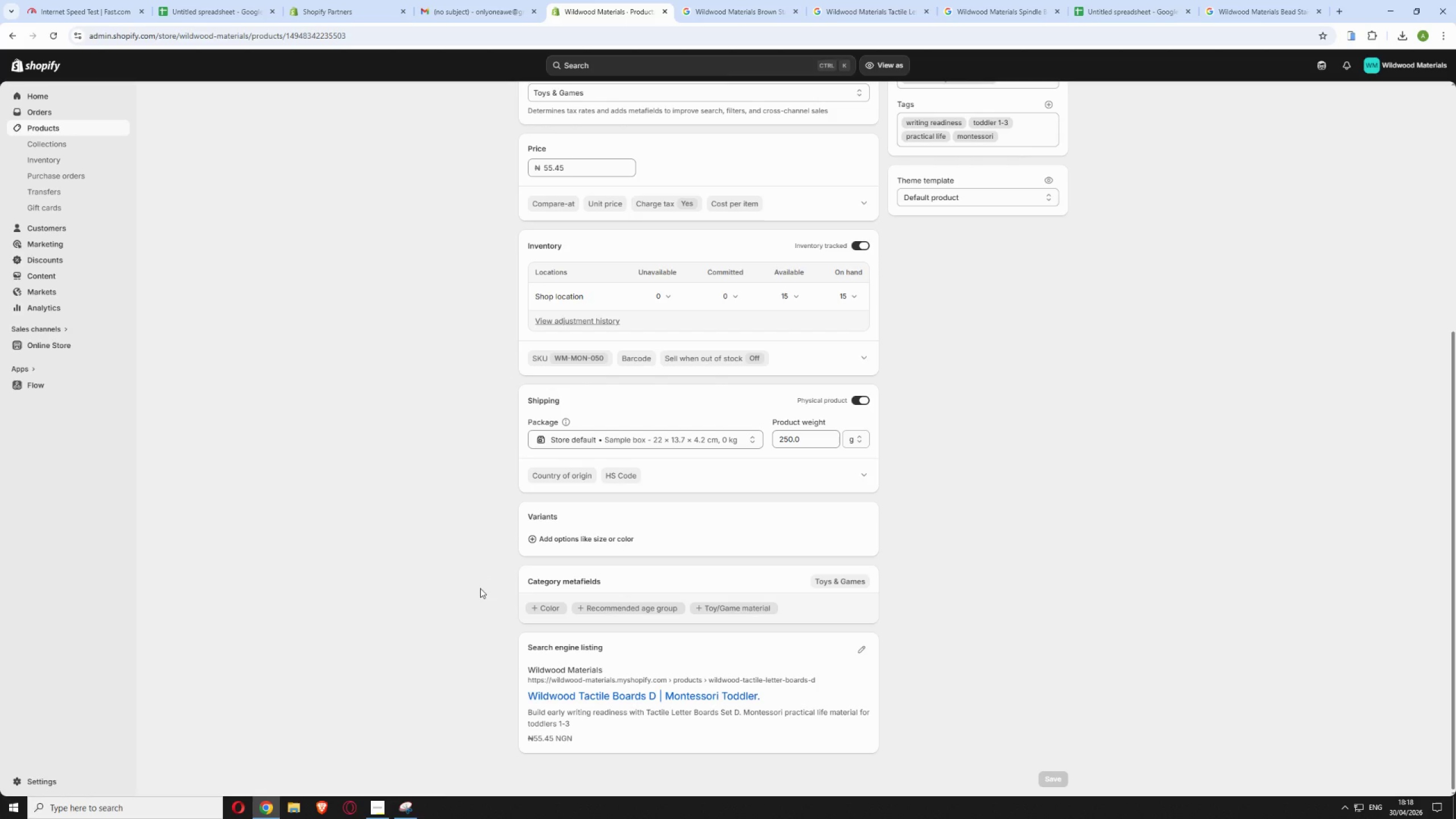 
wait(11.94)
 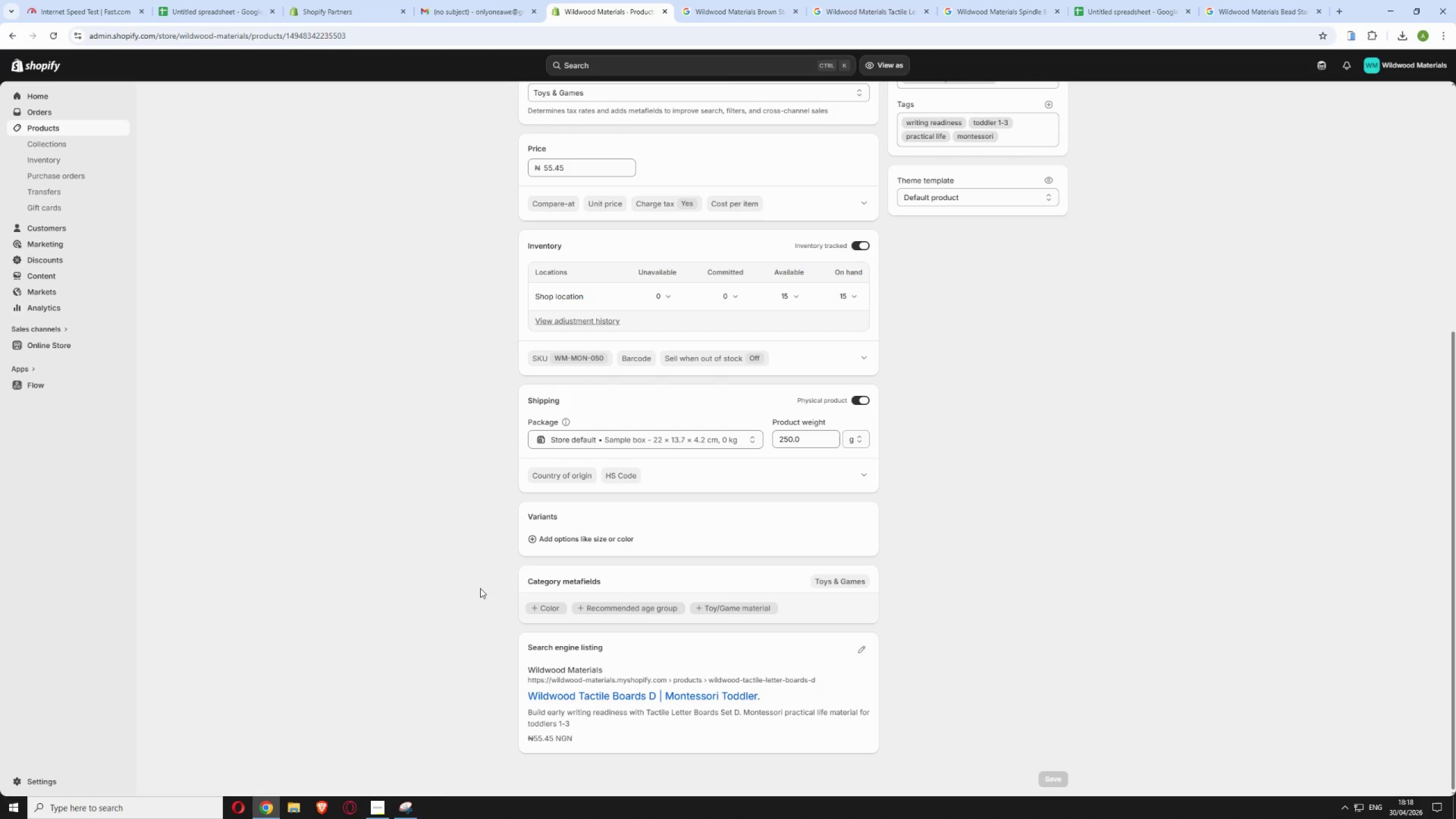 
scroll: coordinate [623, 283], scroll_direction: up, amount: 7.0
 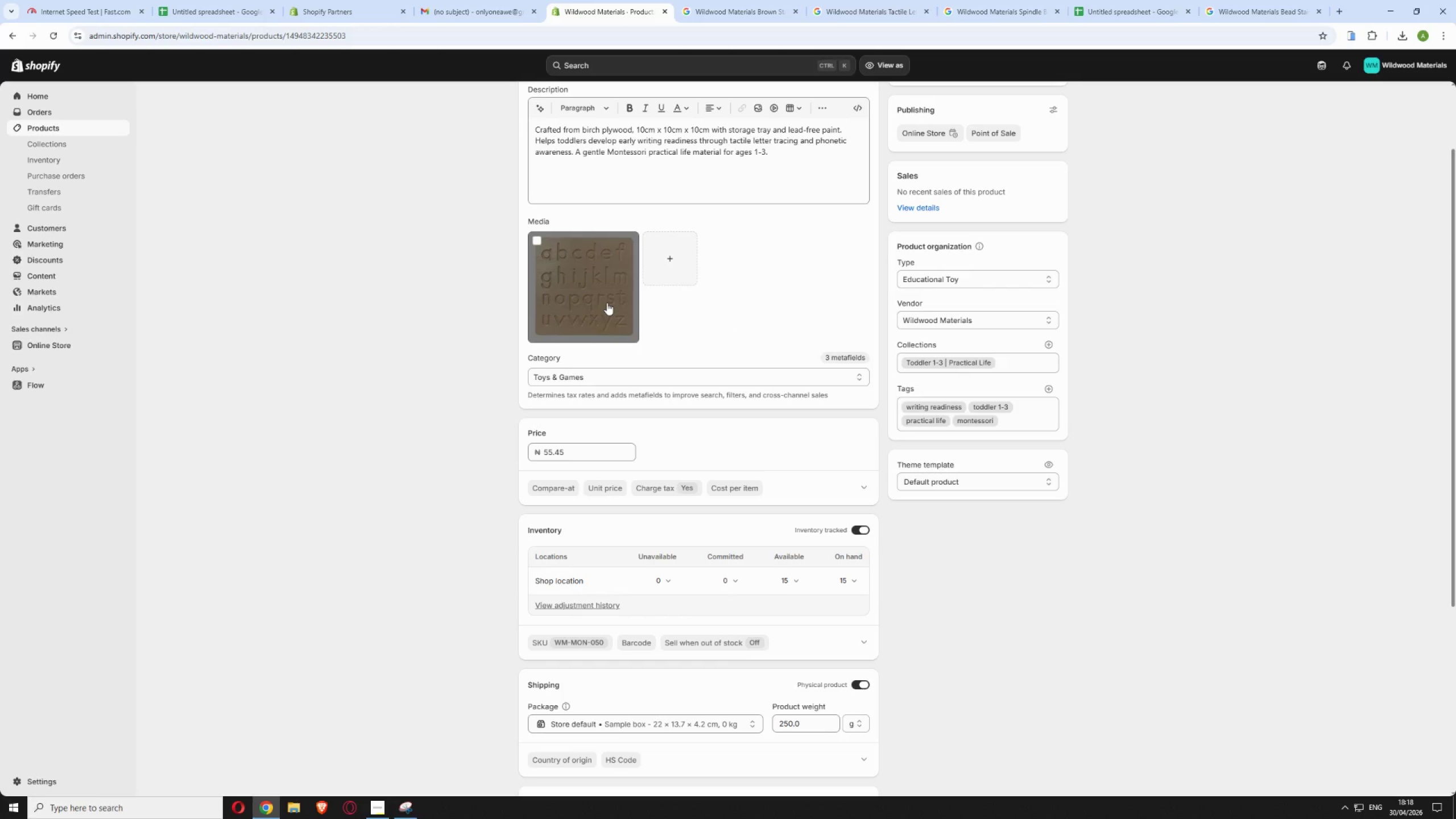 
wait(11.42)
 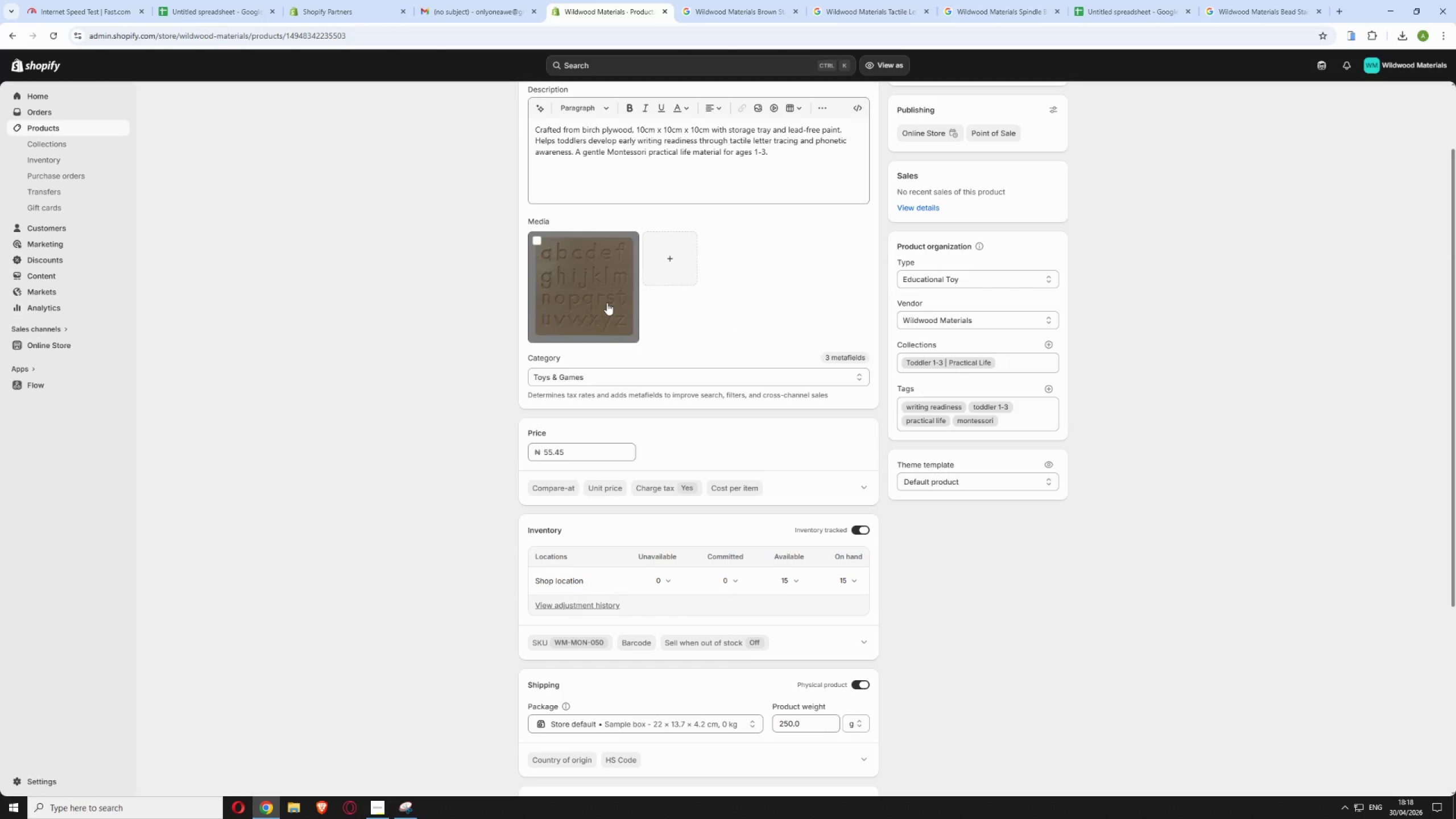 
left_click_drag(start_coordinate=[356, 38], to_coordinate=[287, 38])
 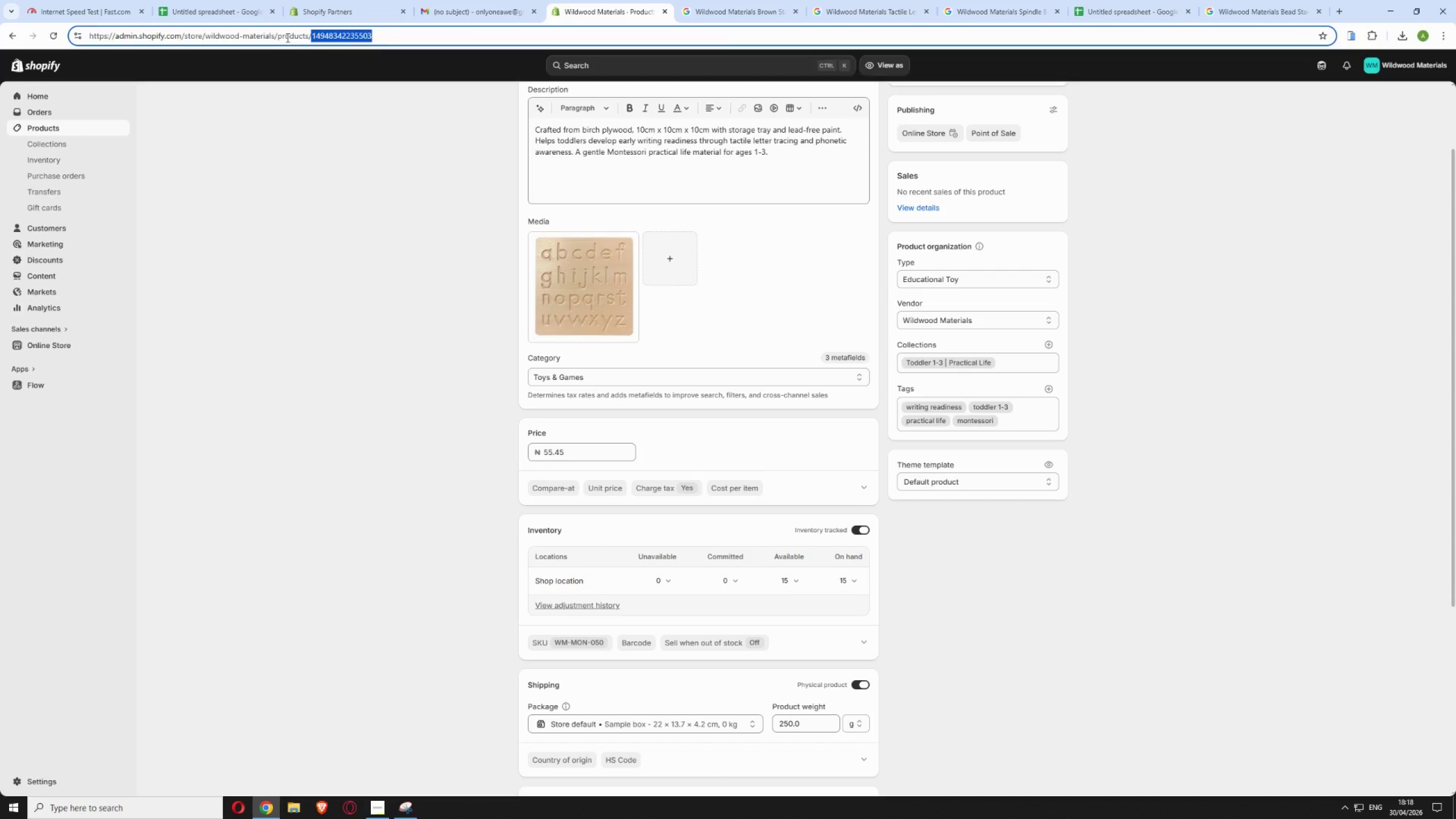 
key(Backspace)
 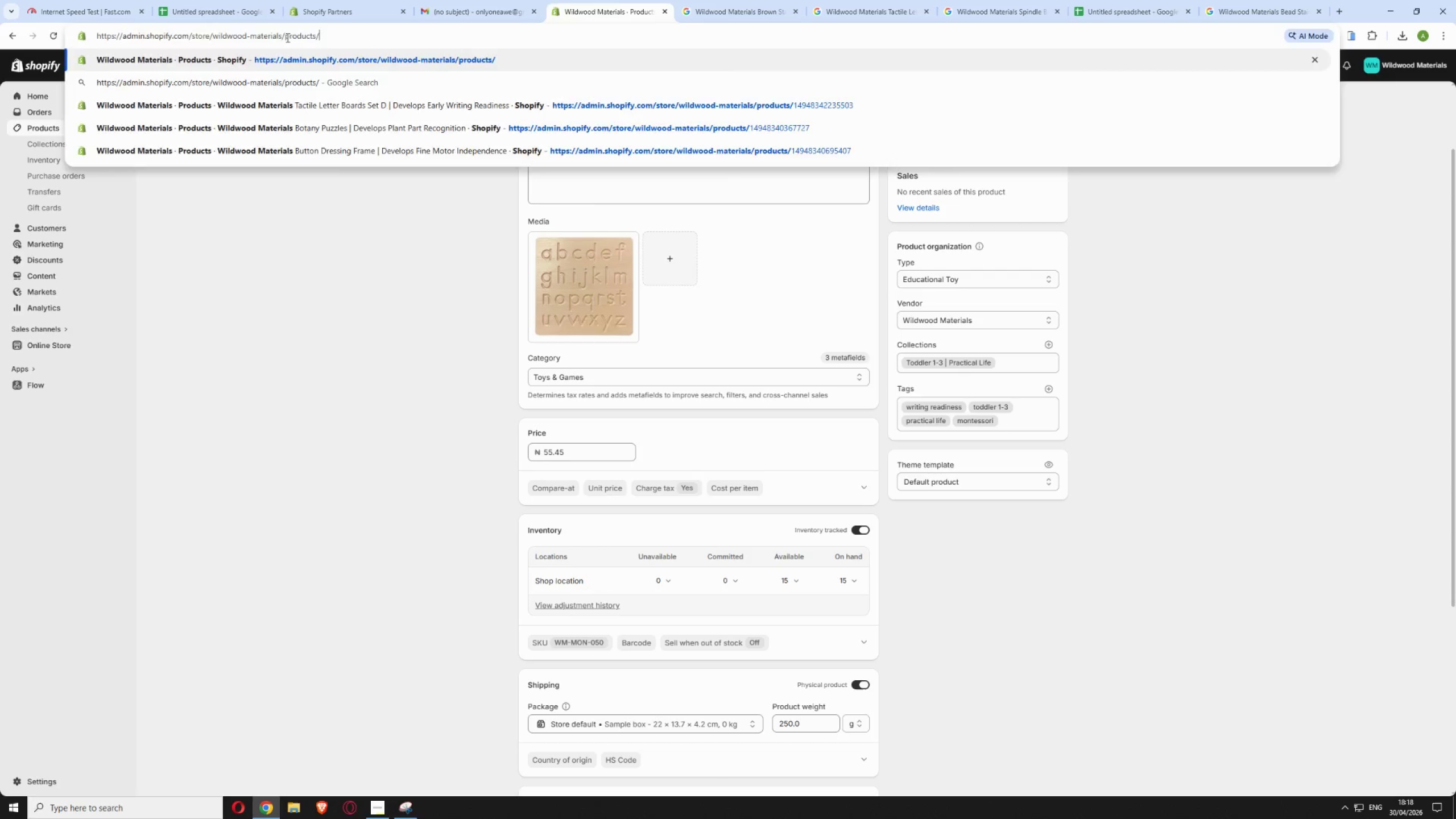 
key(Enter)
 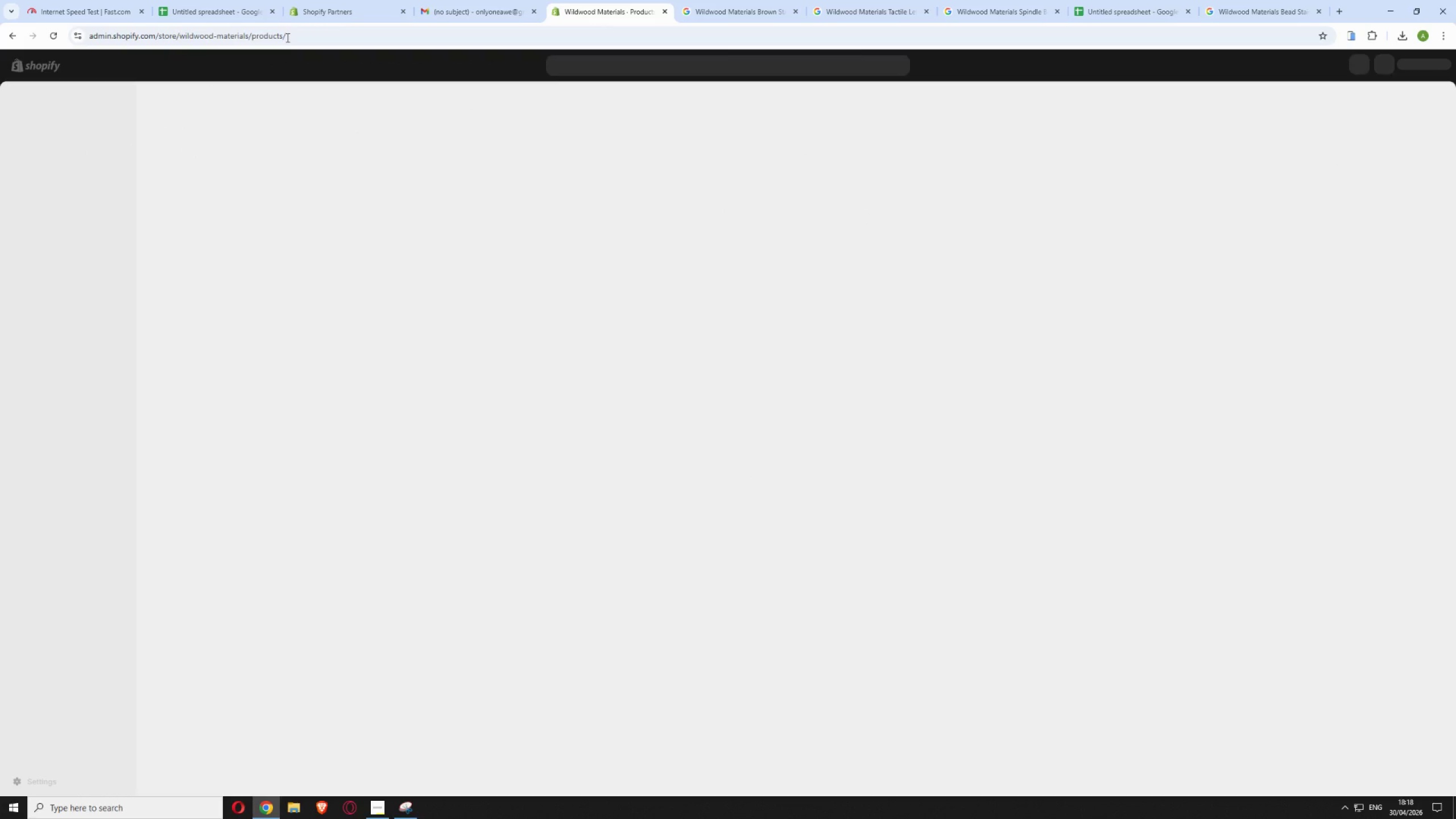 
wait(8.81)
 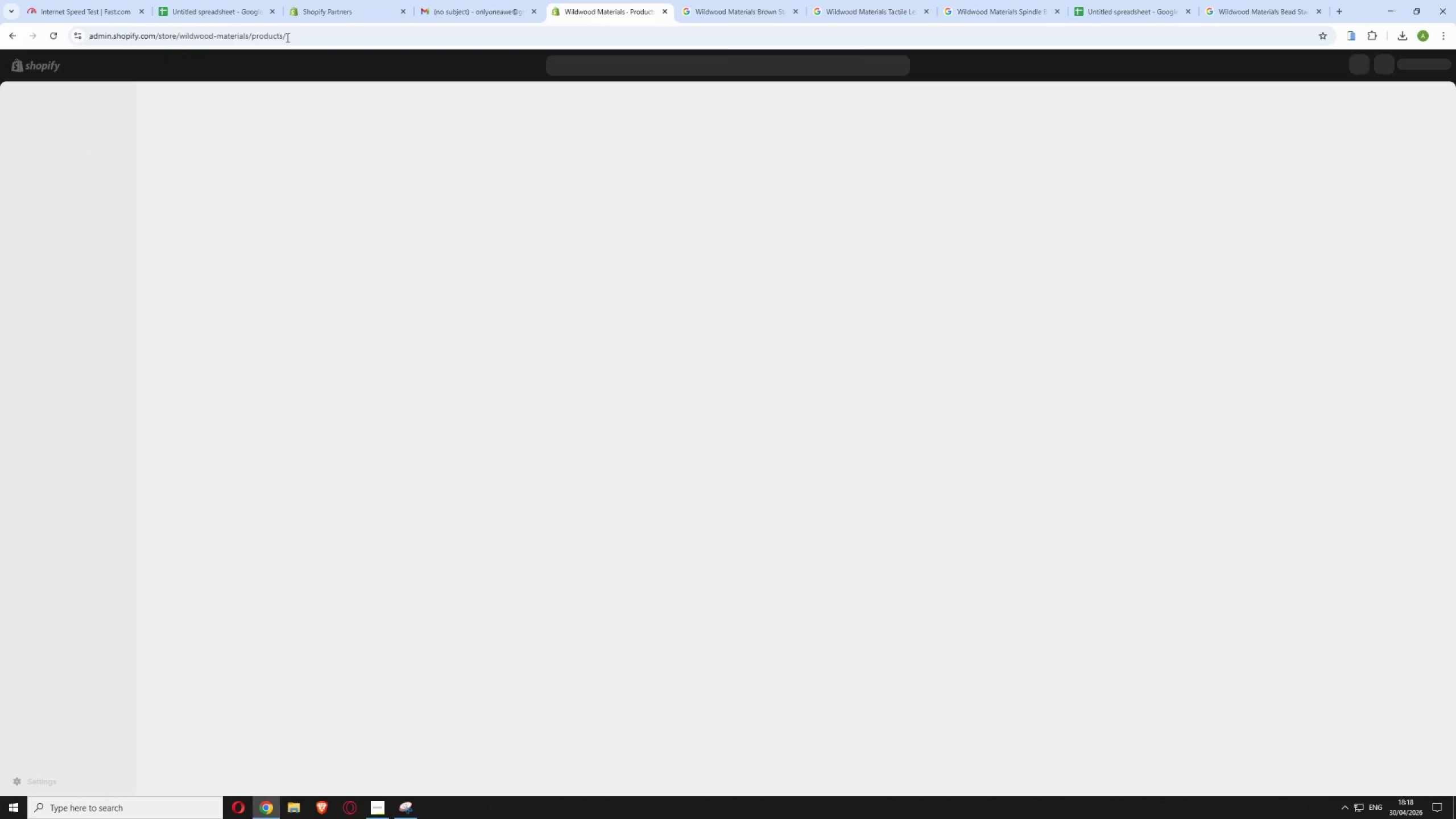 
left_click([489, 204])
 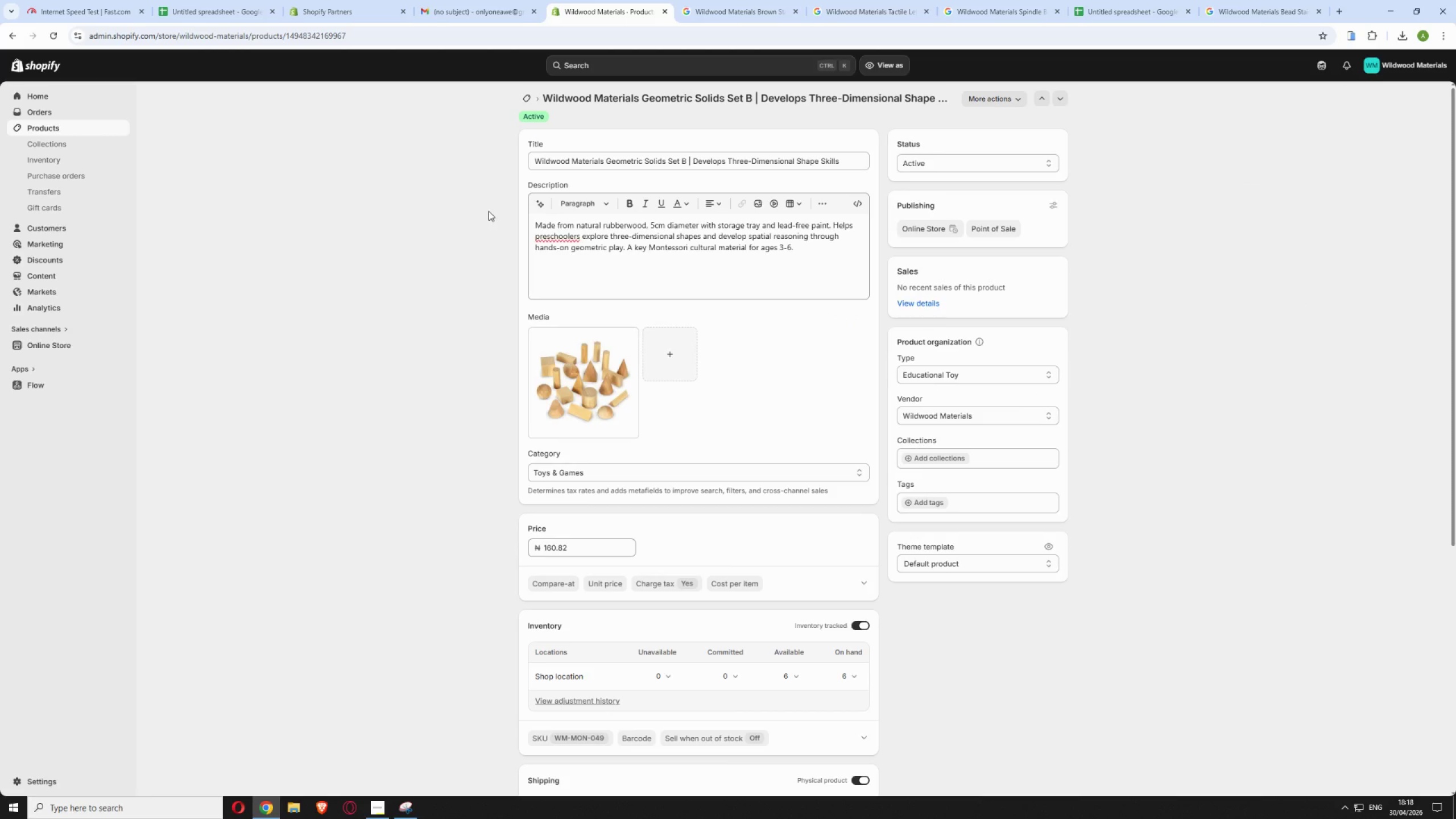 
scroll: coordinate [458, 419], scroll_direction: down, amount: 15.0
 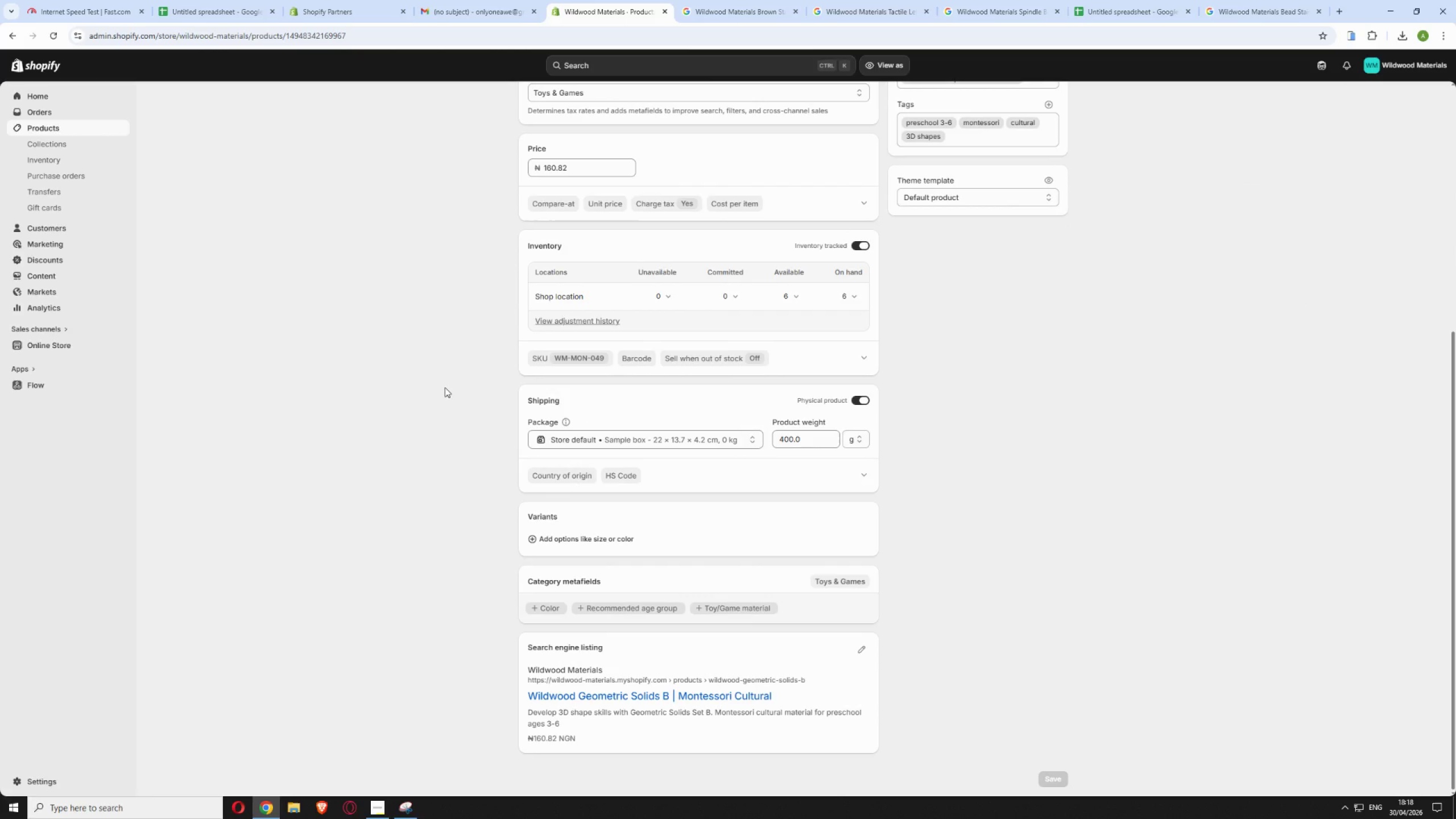 
wait(9.14)
 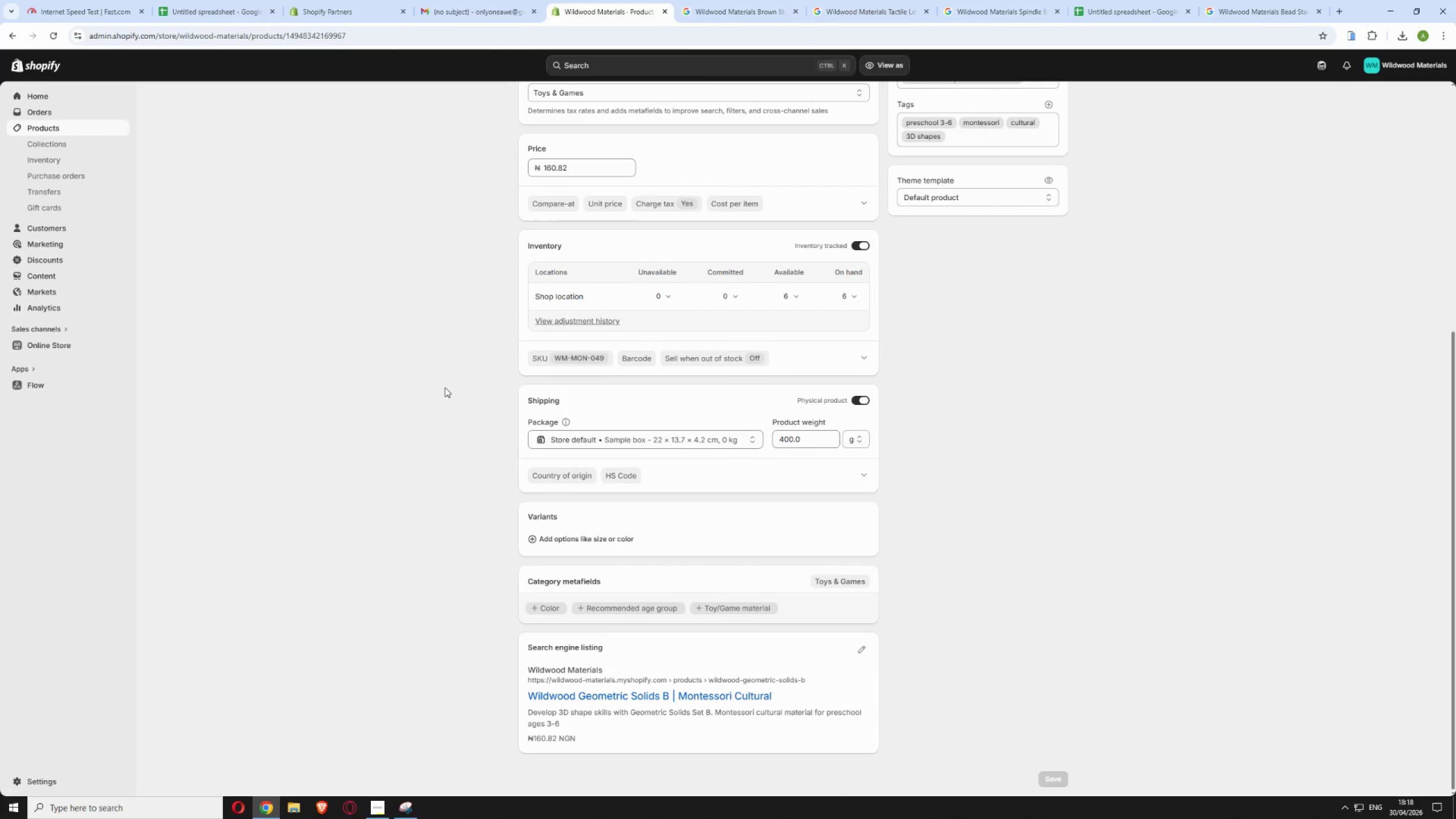 
left_click([403, 802])
 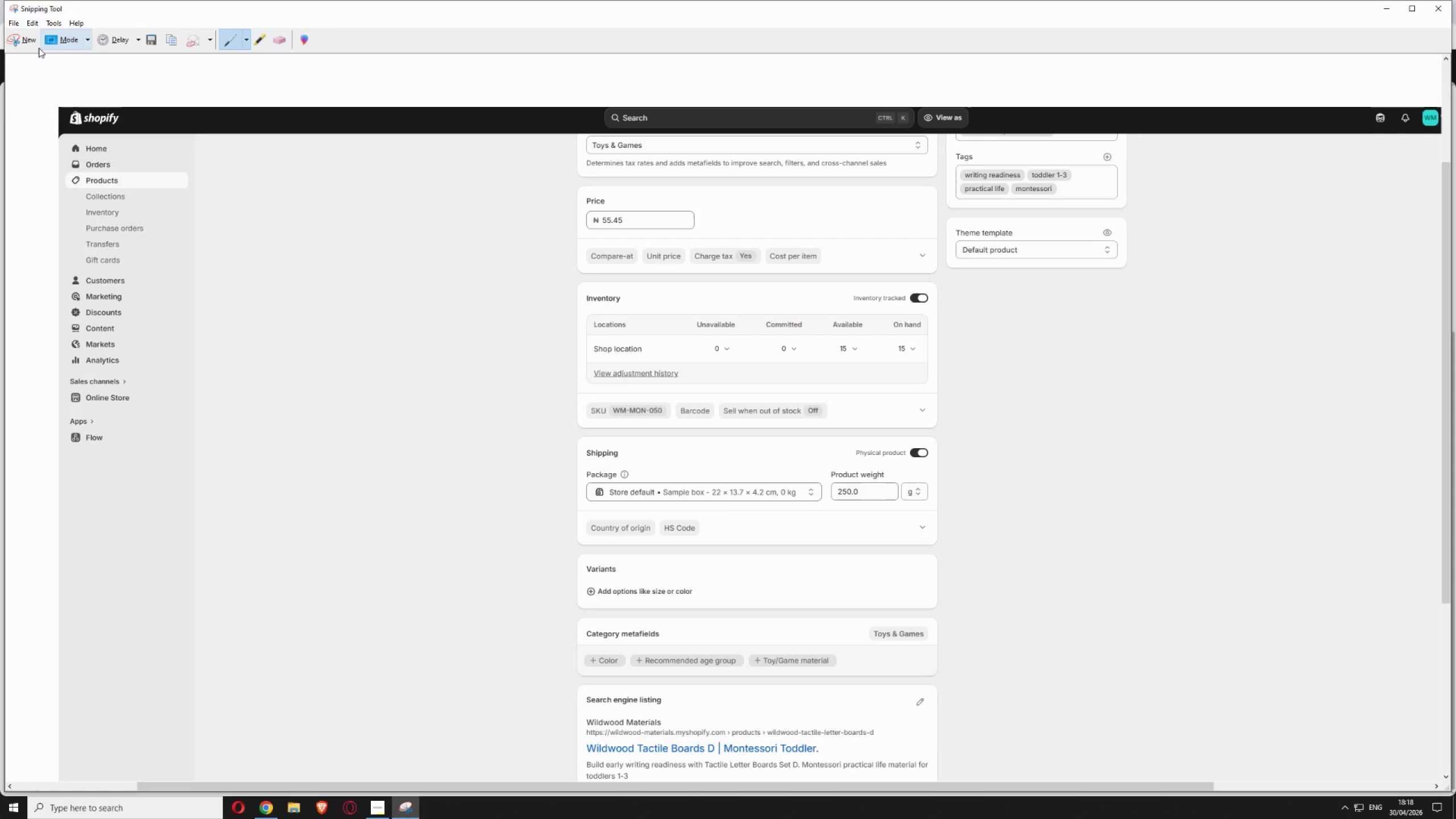 
left_click([27, 38])
 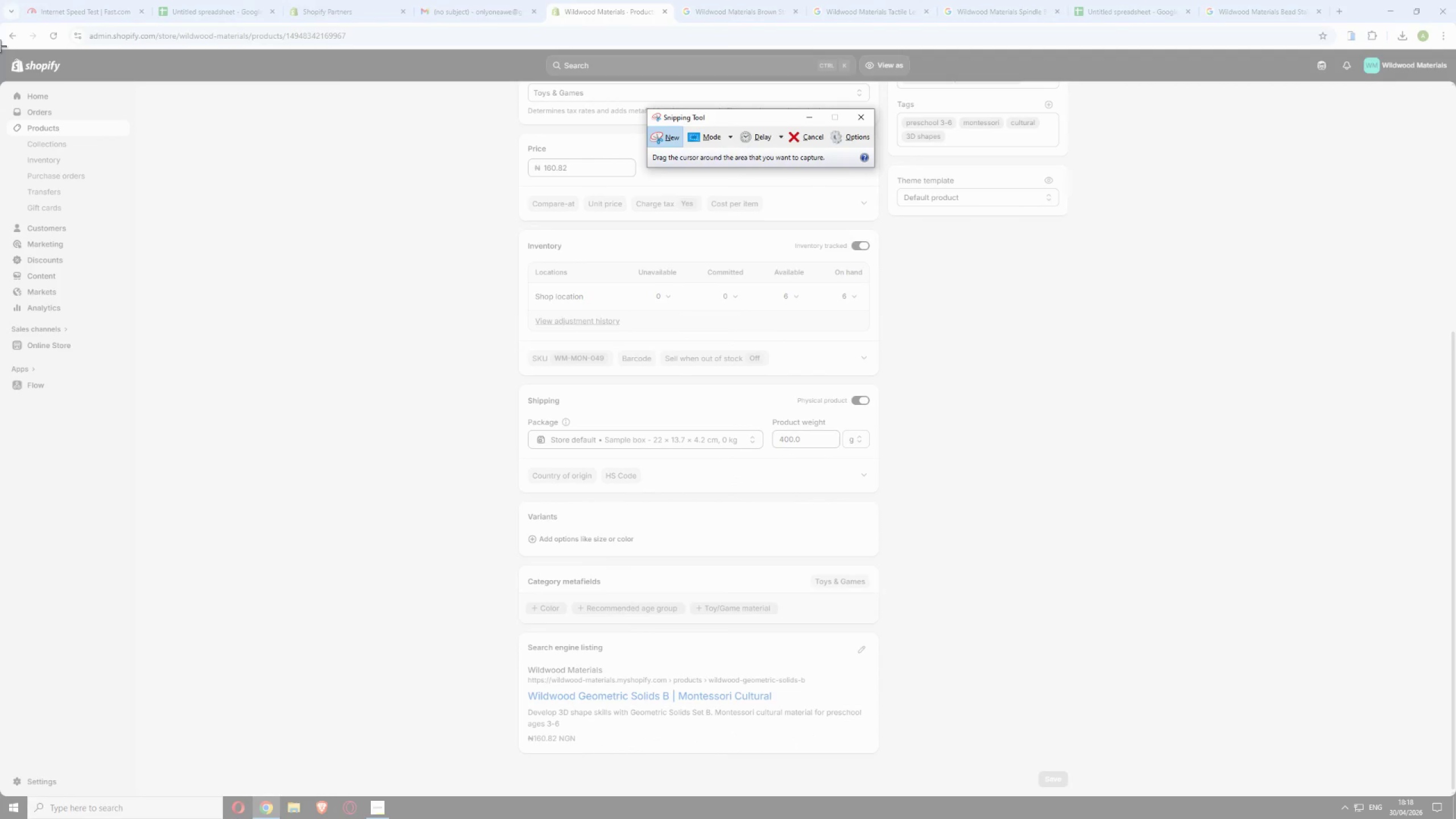 
left_click_drag(start_coordinate=[0, 54], to_coordinate=[1455, 793])
 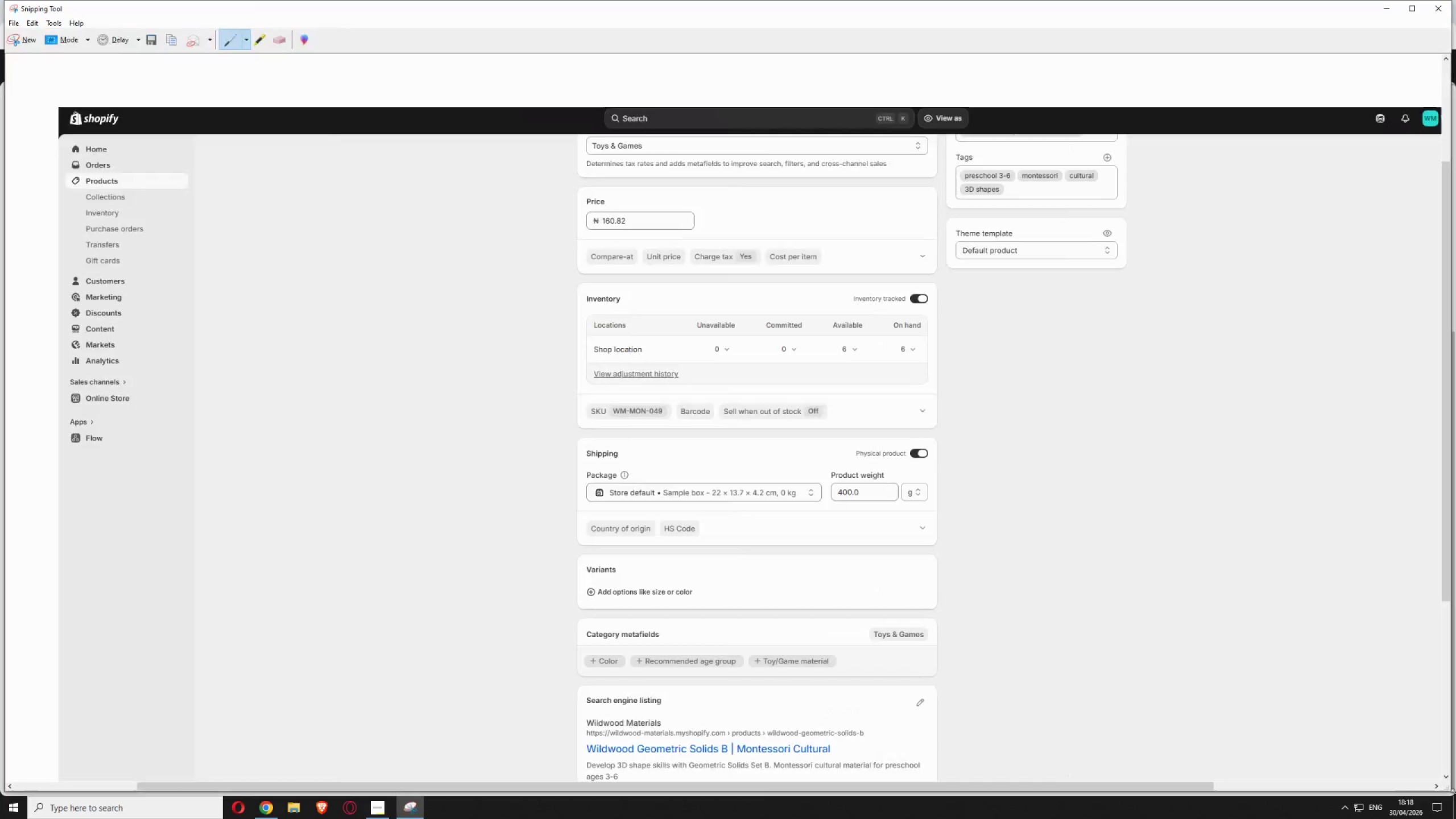 
key(Control+S)
 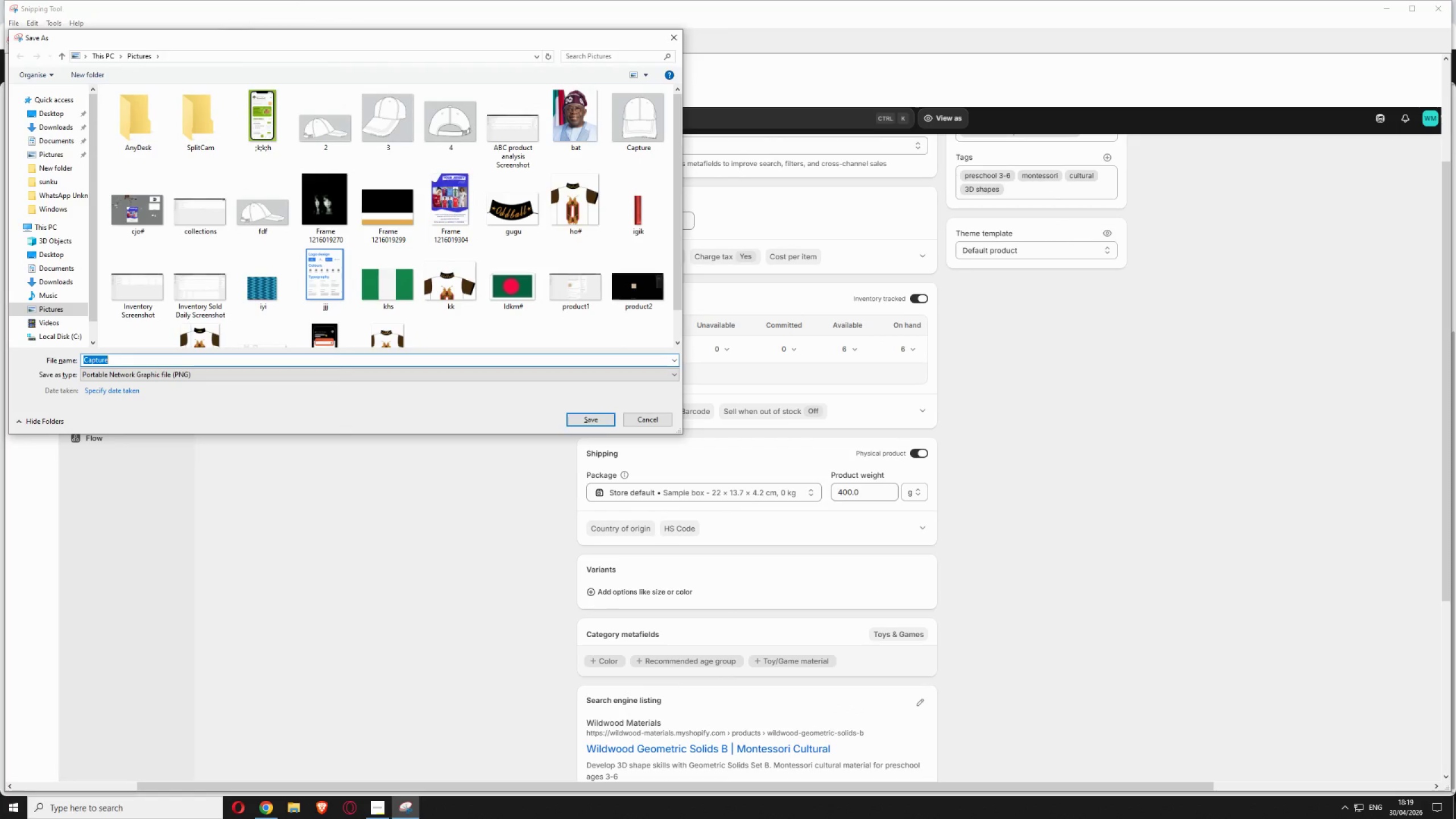 
type(hhh)
 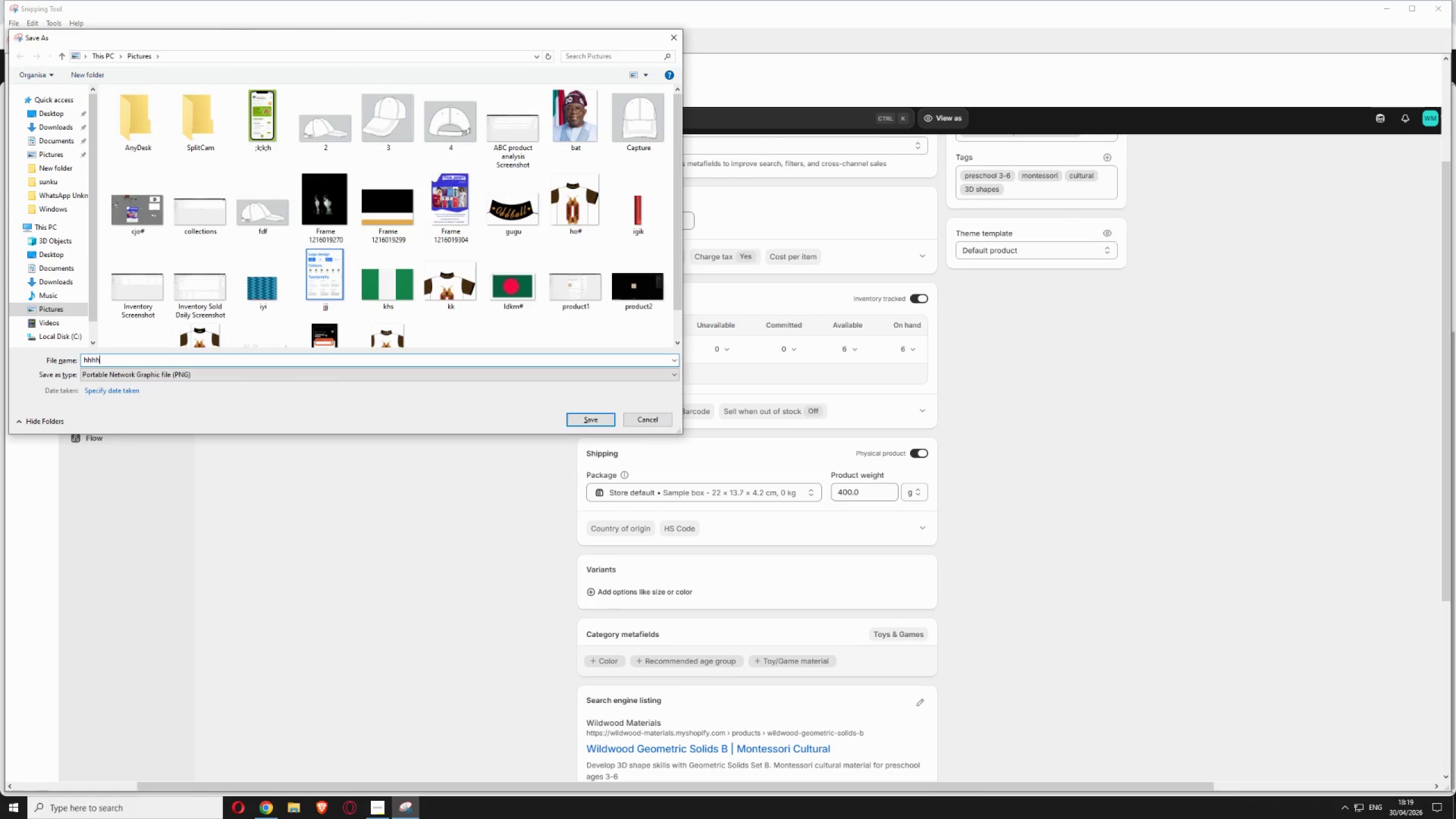 
hold_key(key=H, duration=0.33)
 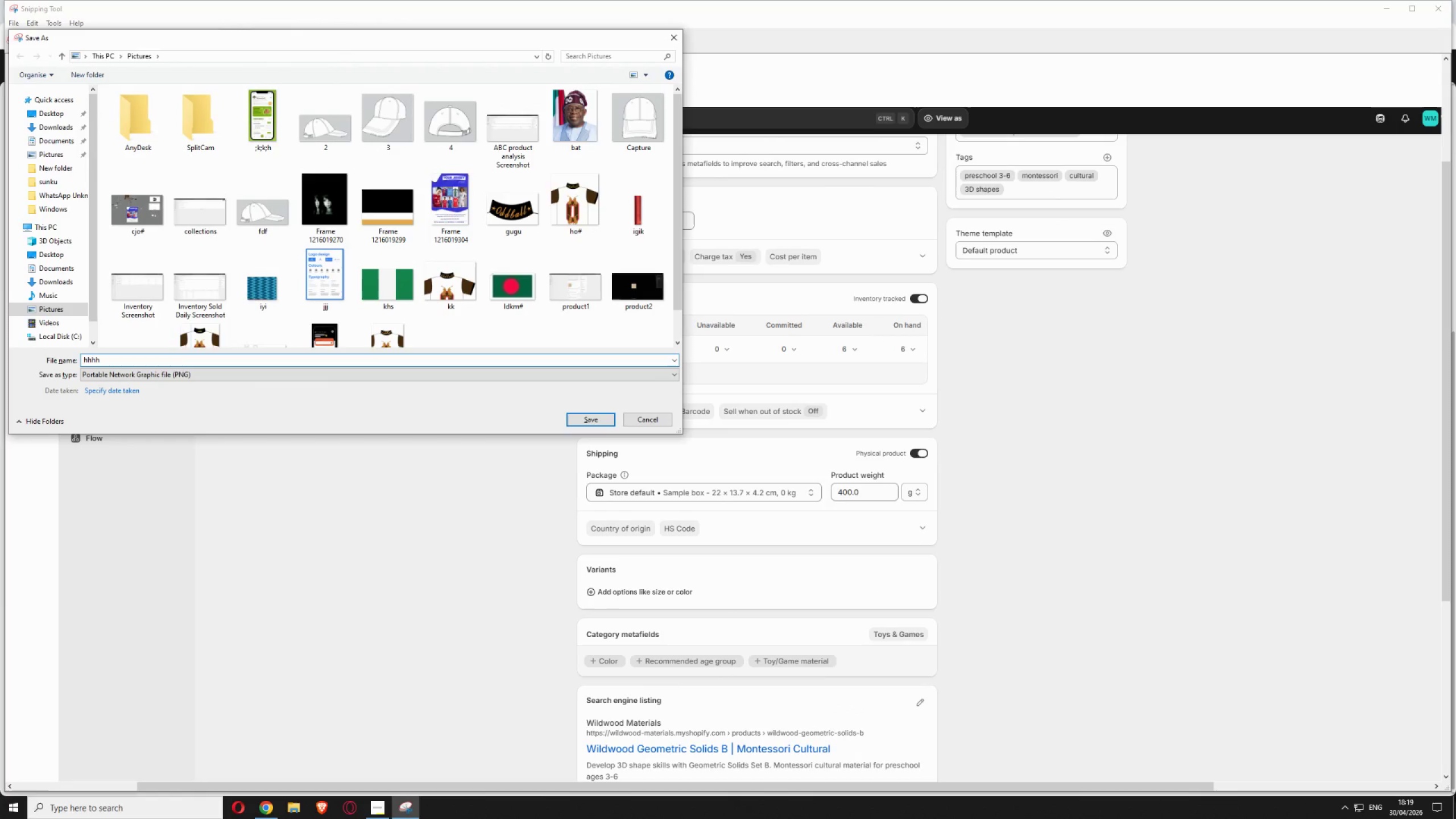 
hold_key(key=Backspace, duration=0.84)
 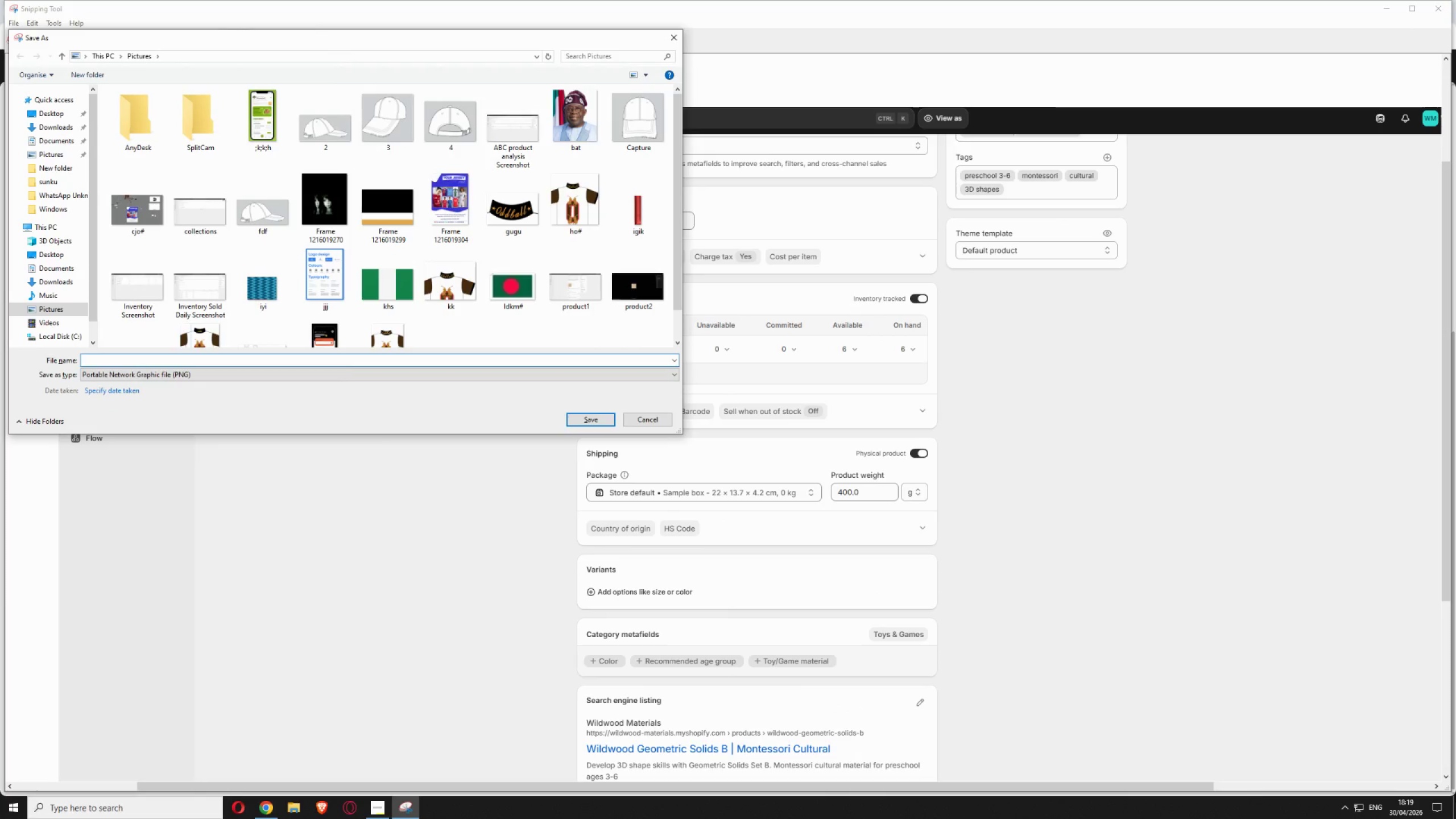 
type(product24)
 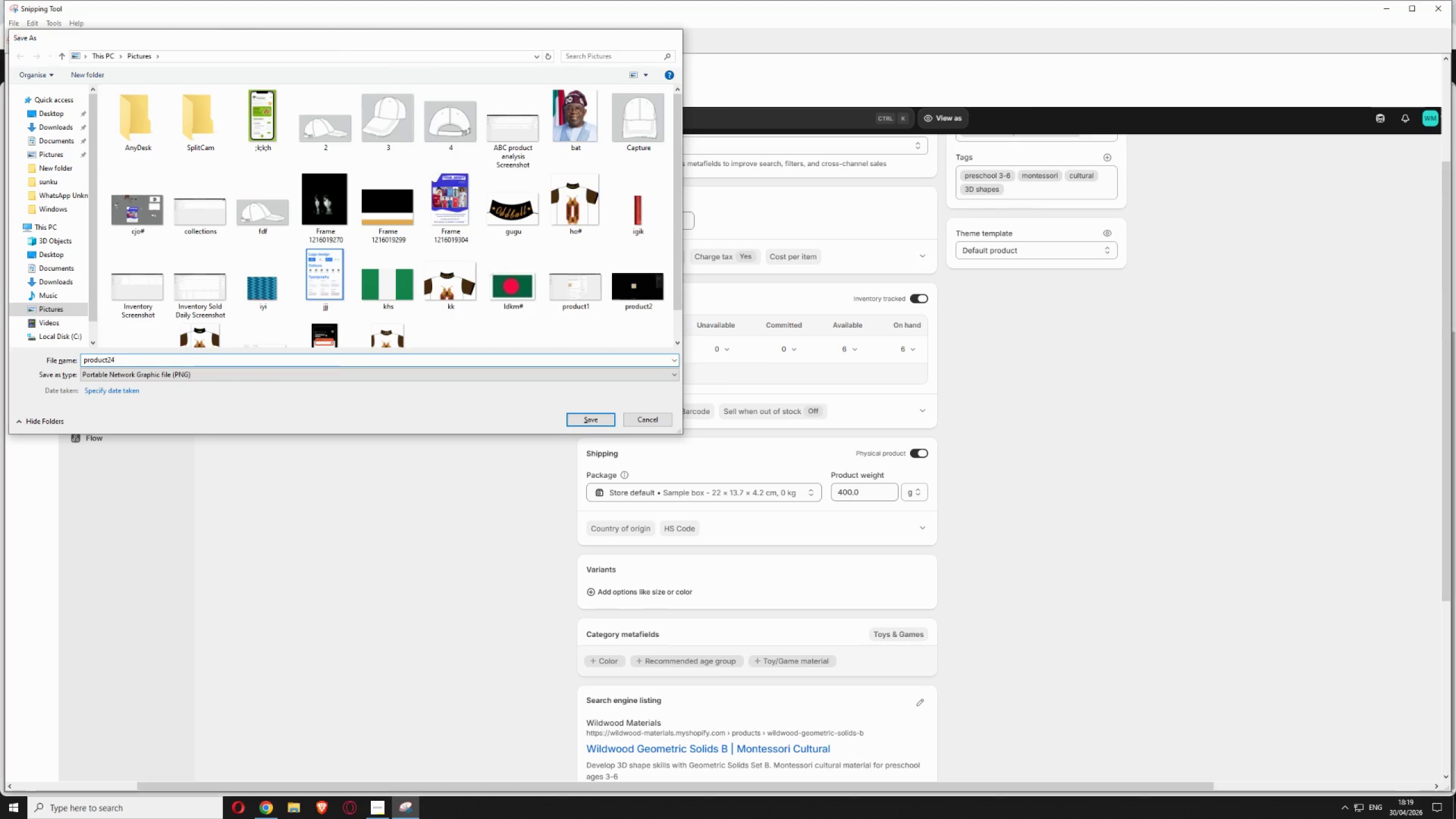 
key(Enter)
 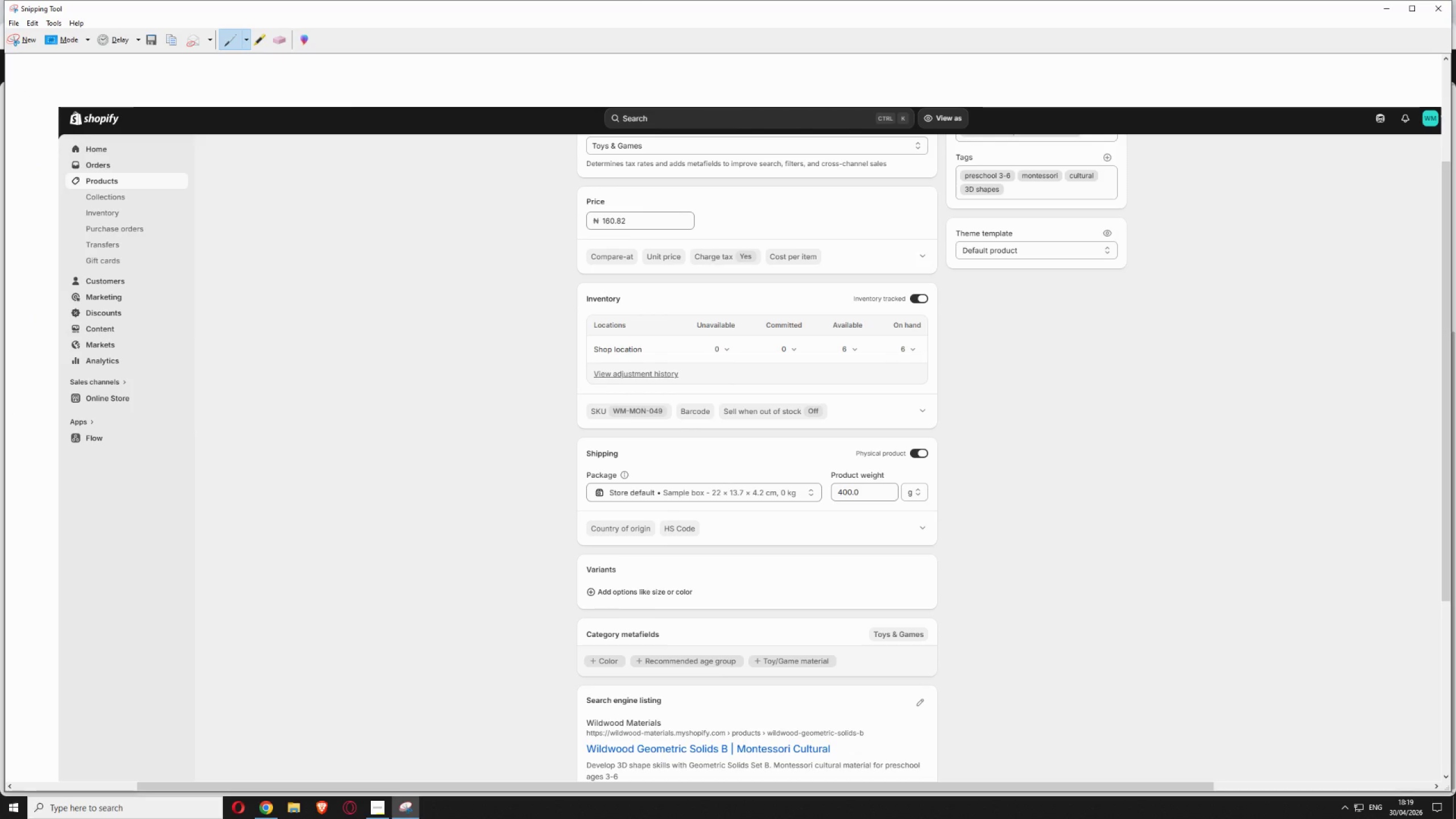 
wait(6.77)
 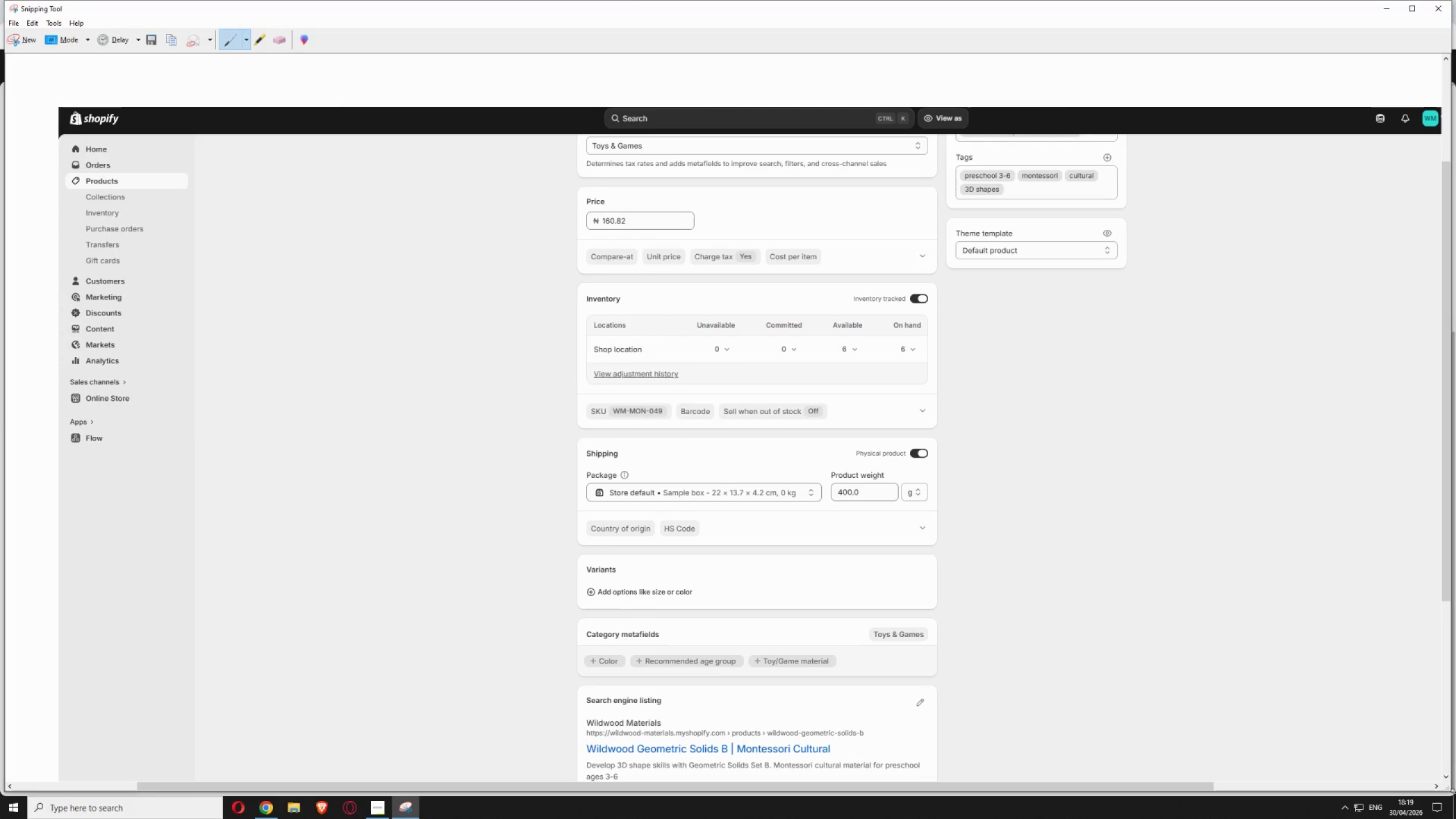 
left_click_drag(start_coordinate=[1364, 0], to_coordinate=[1346, 0])
 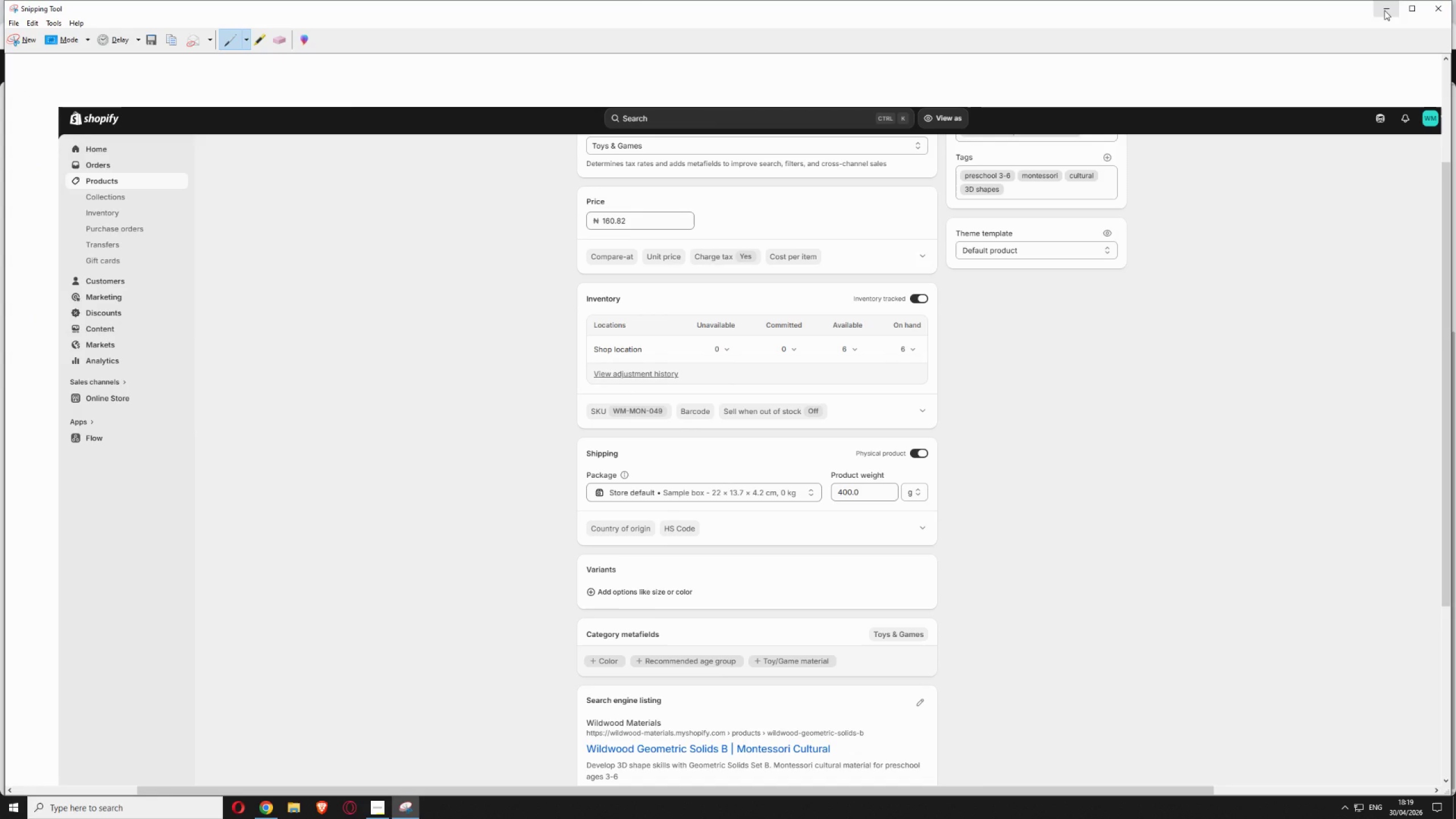 
left_click([1384, 10])
 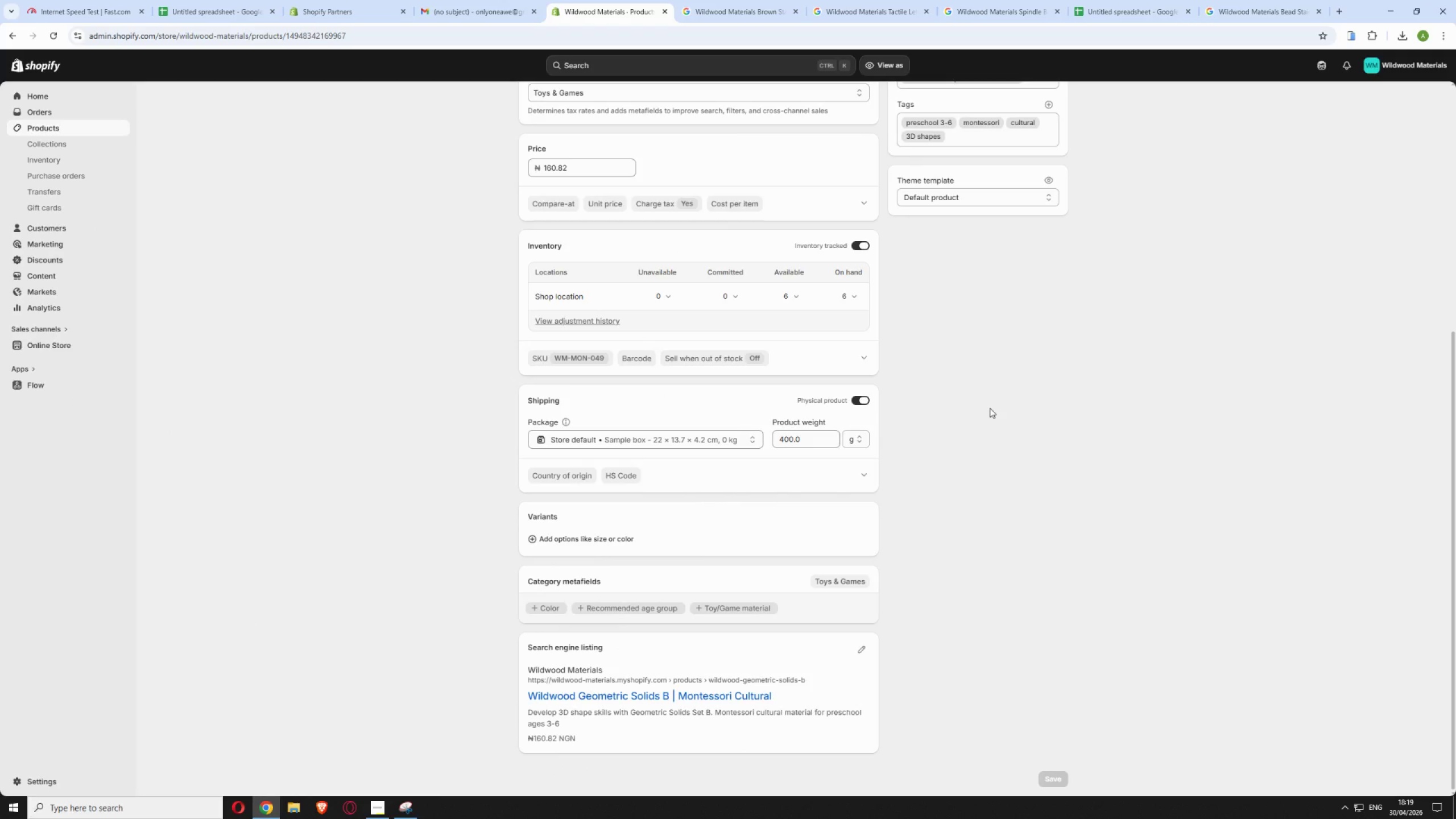 
scroll: coordinate [1019, 411], scroll_direction: up, amount: 13.0
 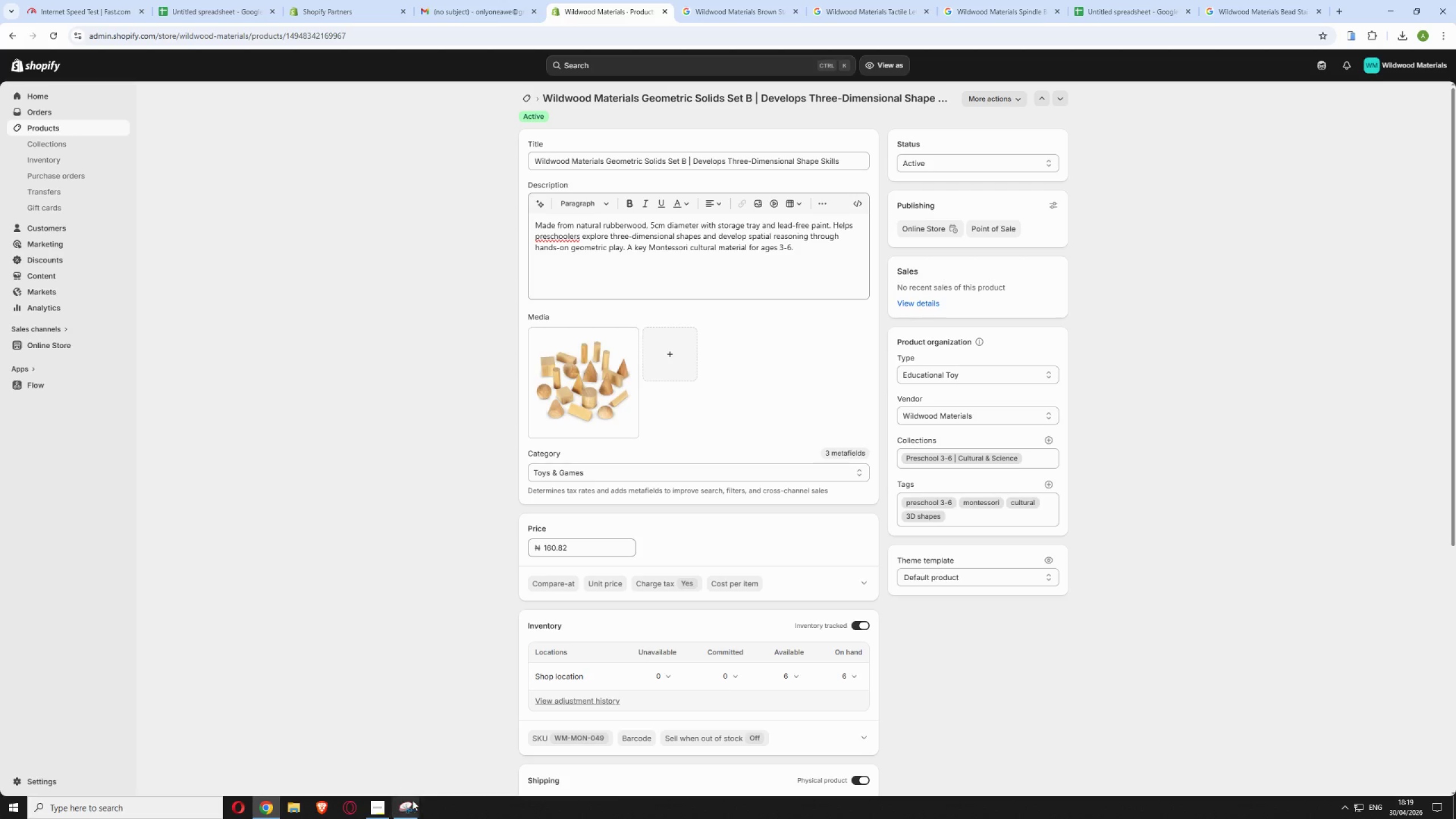 
left_click([412, 800])
 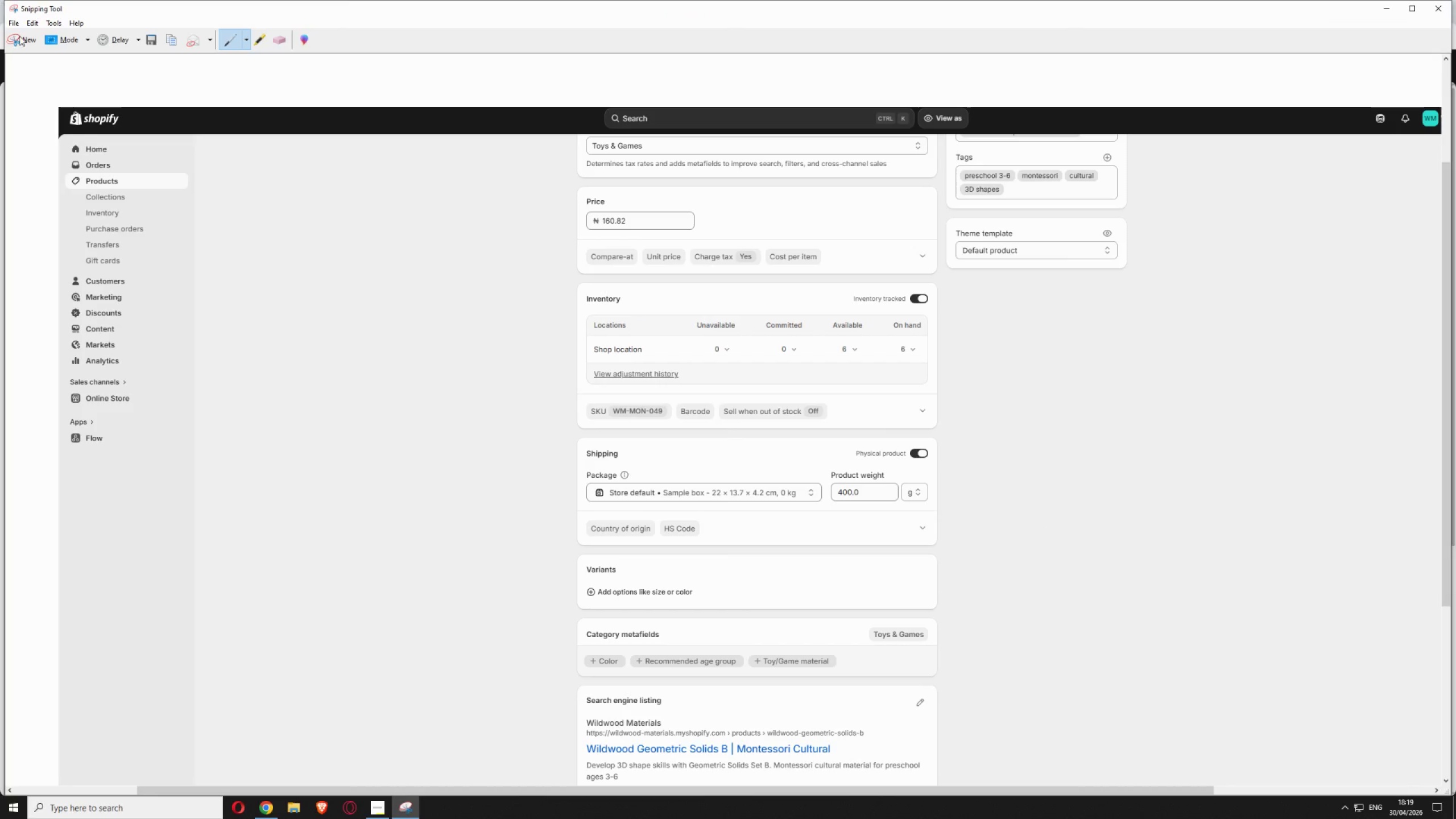 
left_click([19, 36])
 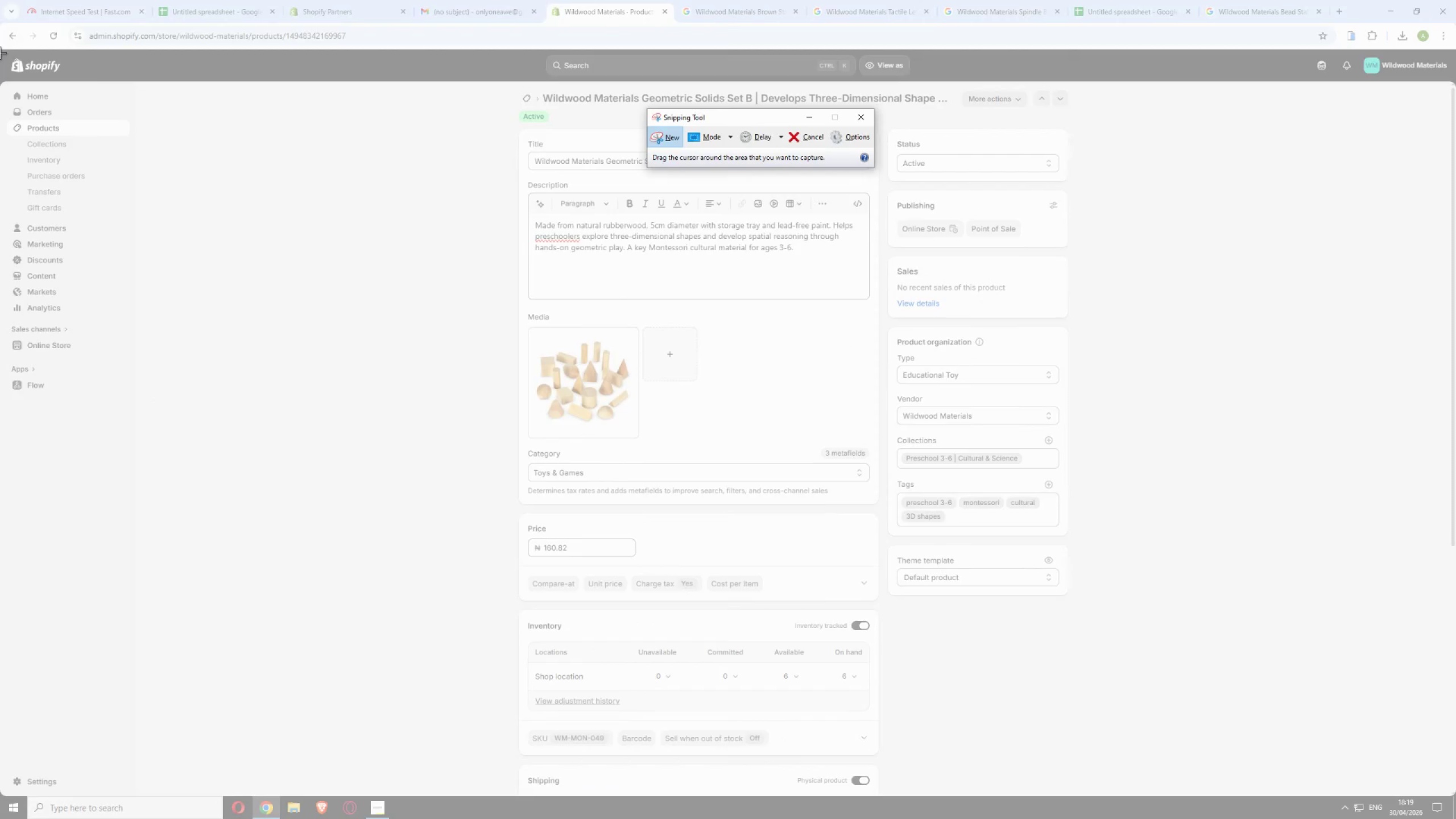 
left_click_drag(start_coordinate=[0, 53], to_coordinate=[1455, 775])
 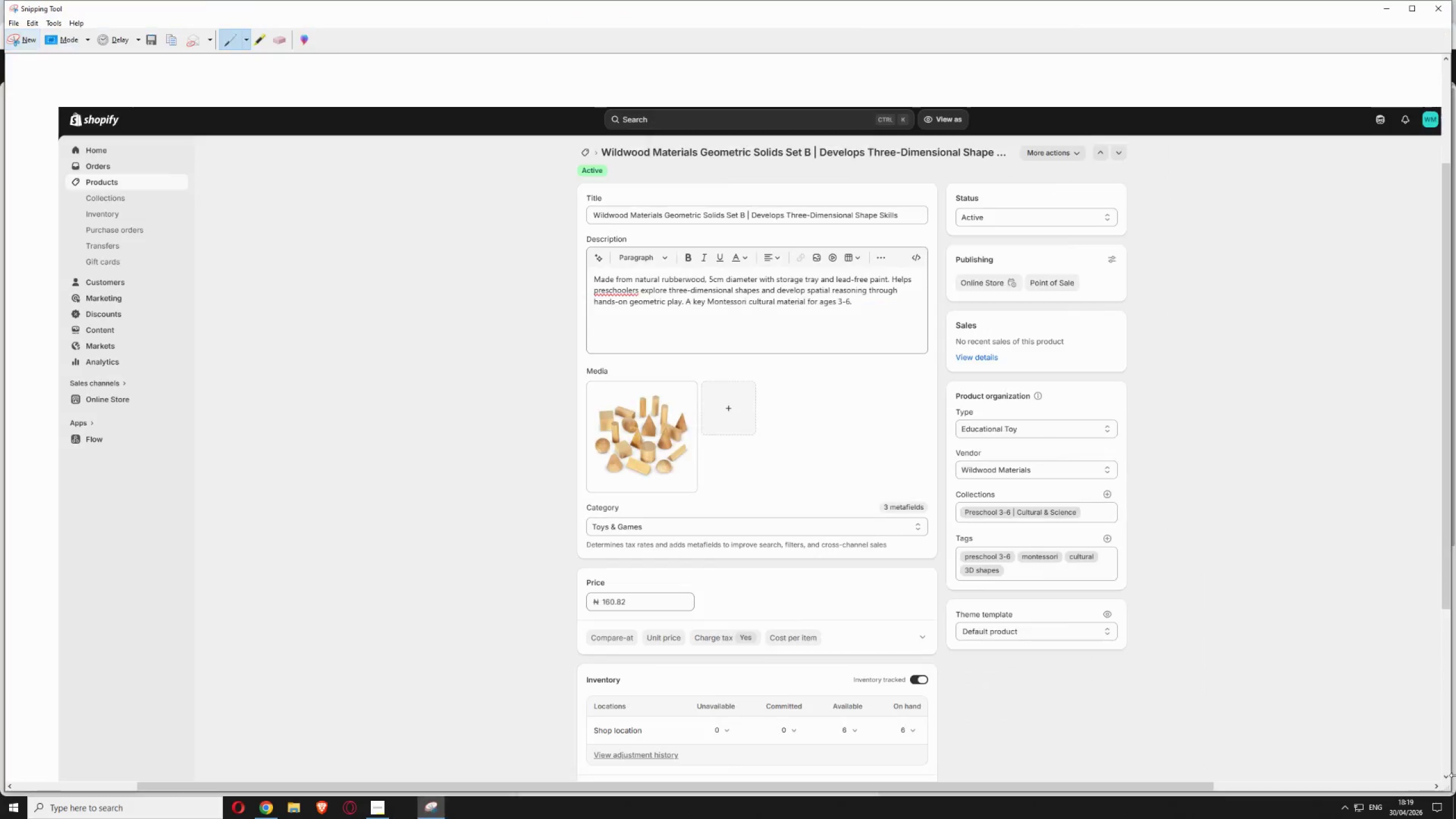 
hold_key(key=ControlLeft, duration=0.73)
 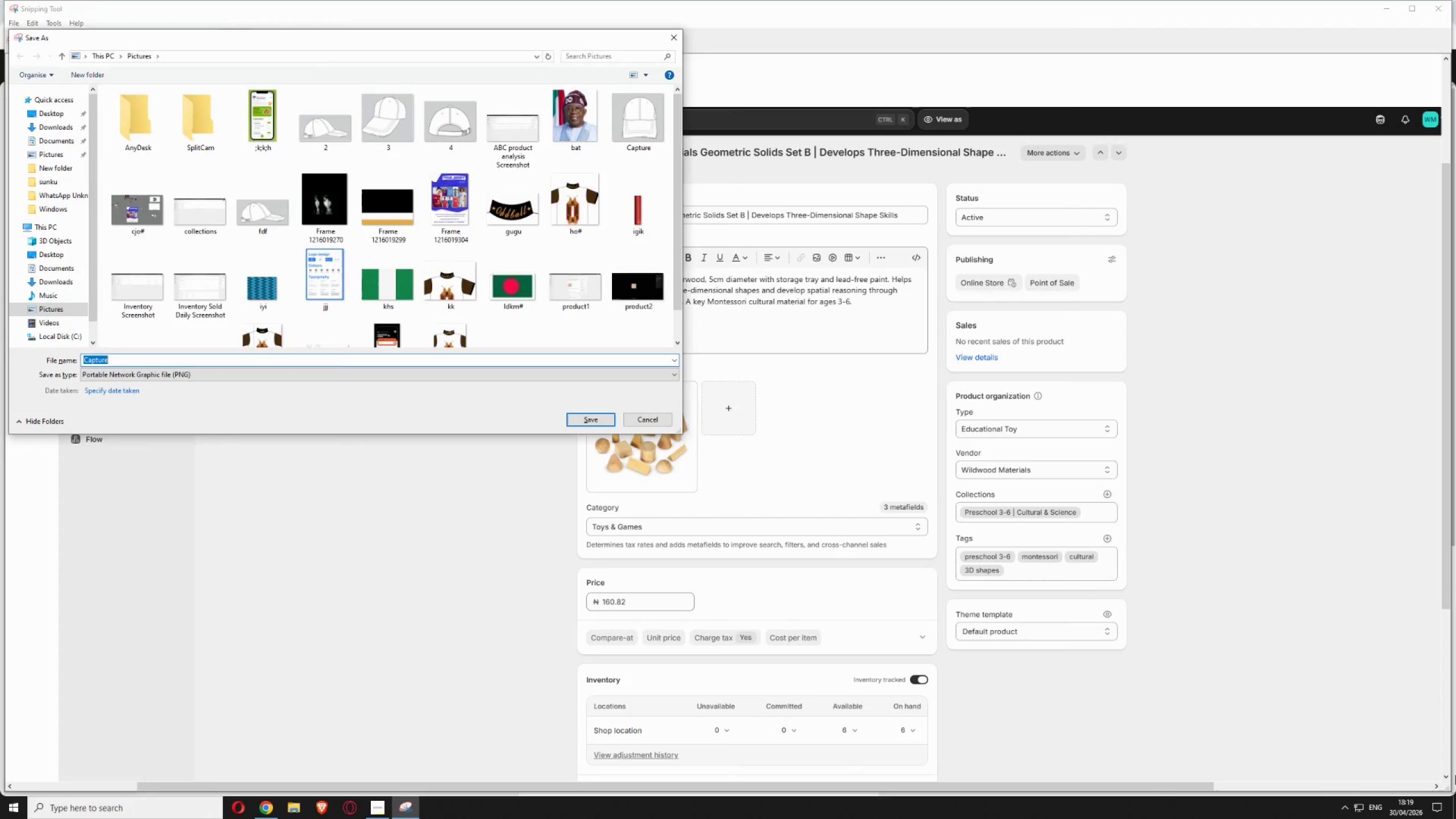 
hold_key(key=S, duration=0.33)
 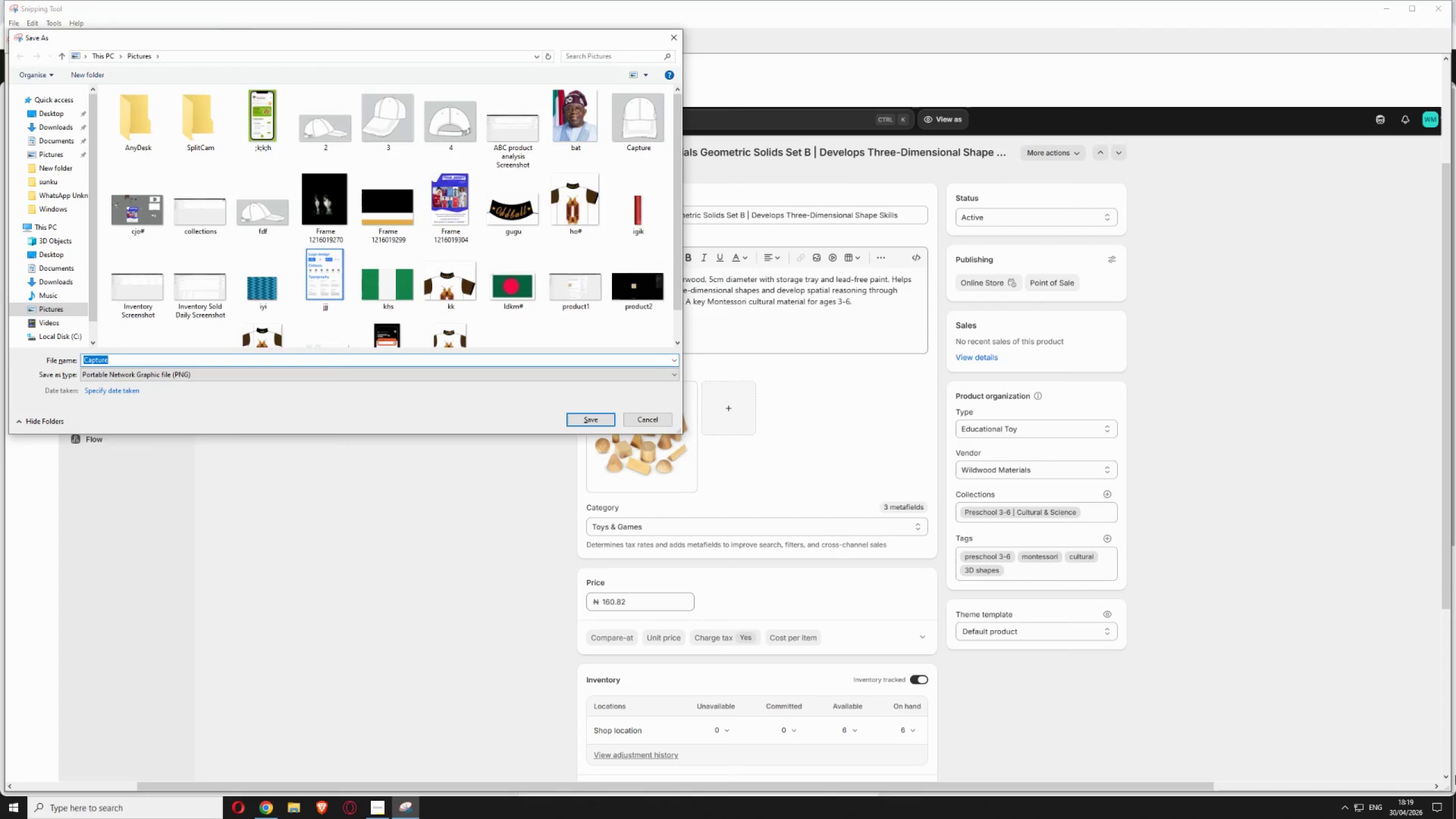 
type(producttt)
 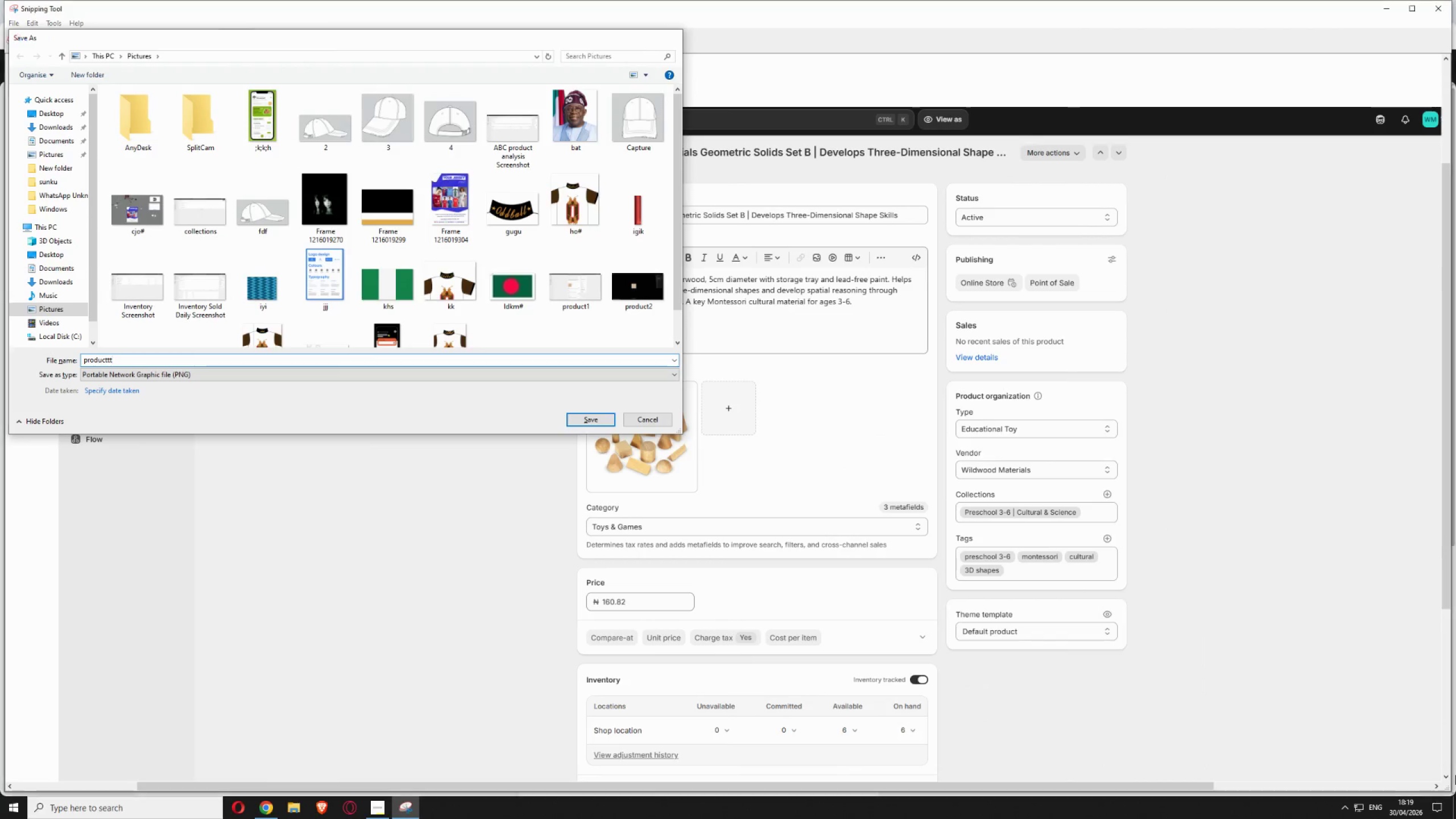 
key(Enter)
 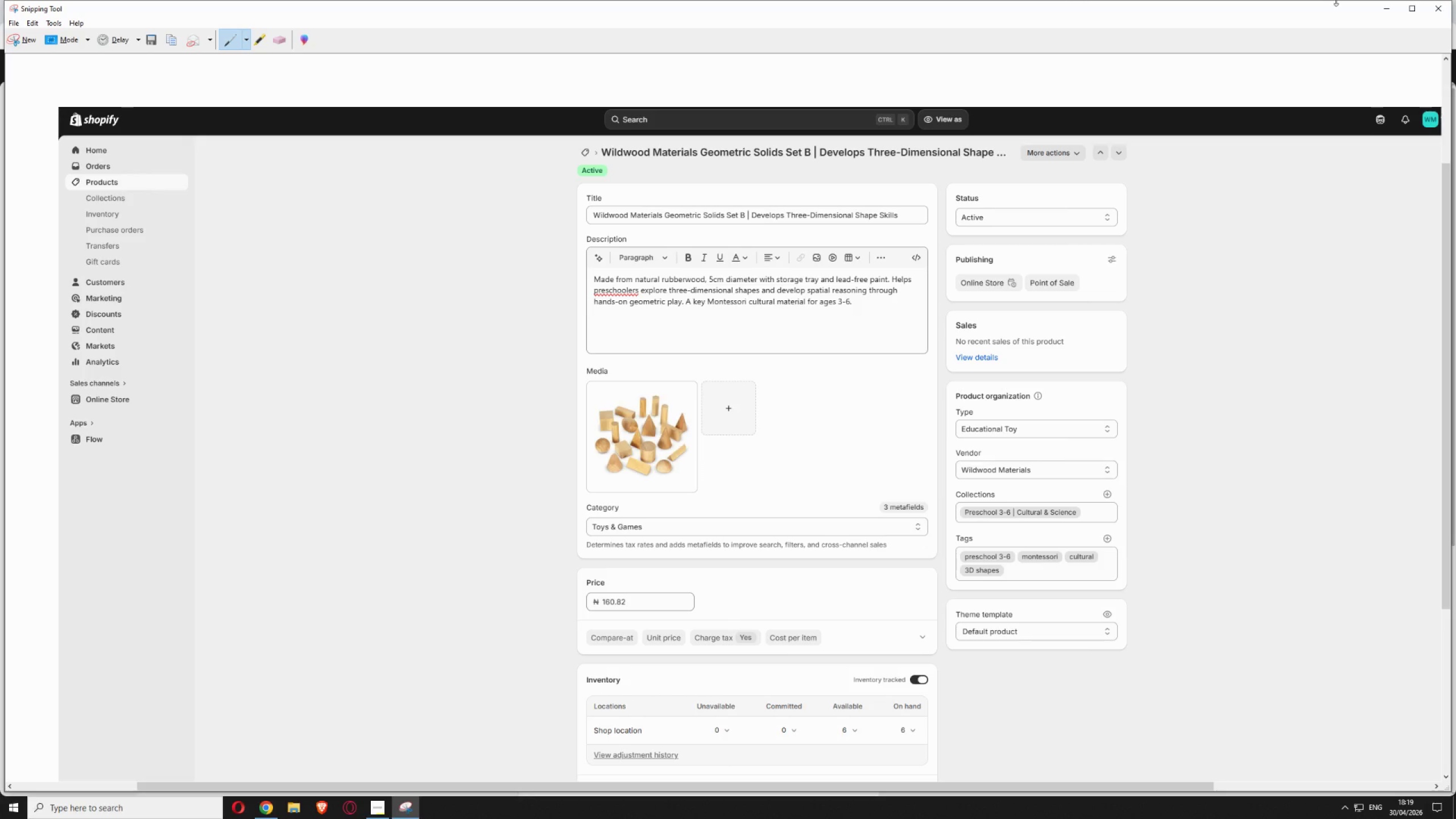 
left_click([1381, 13])
 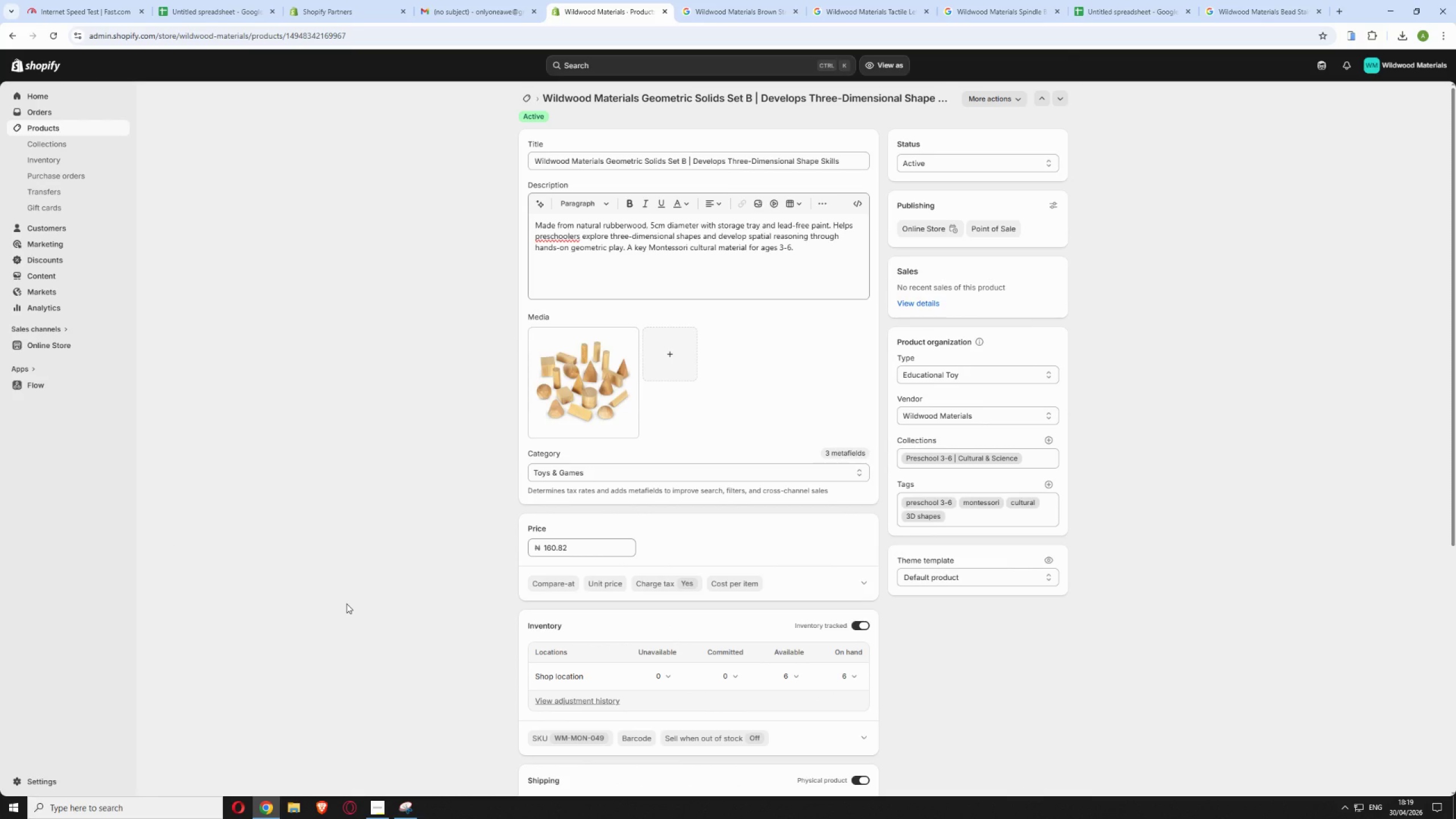 
wait(13.8)
 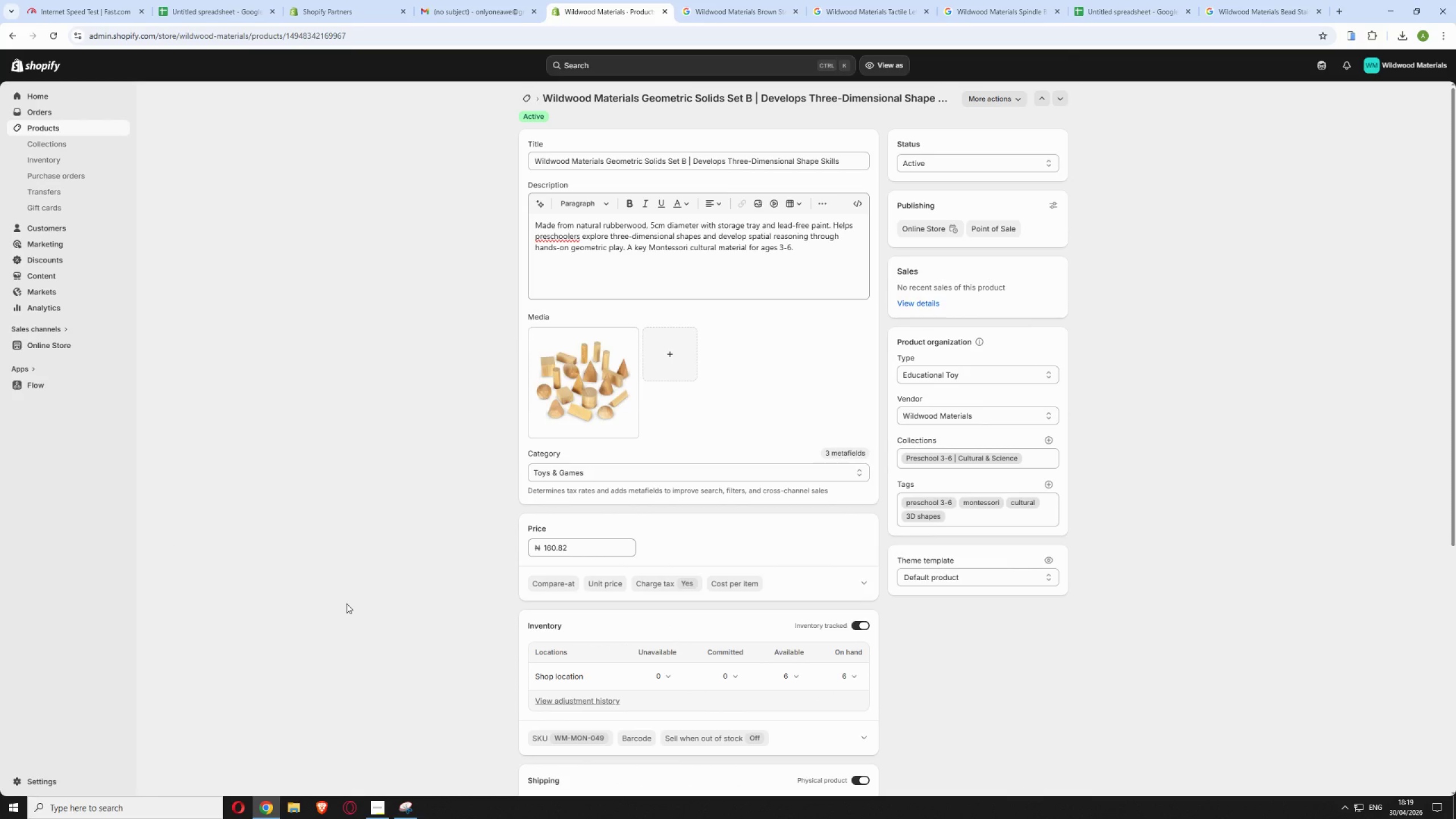 
left_click_drag(start_coordinate=[383, 34], to_coordinate=[292, 40])
 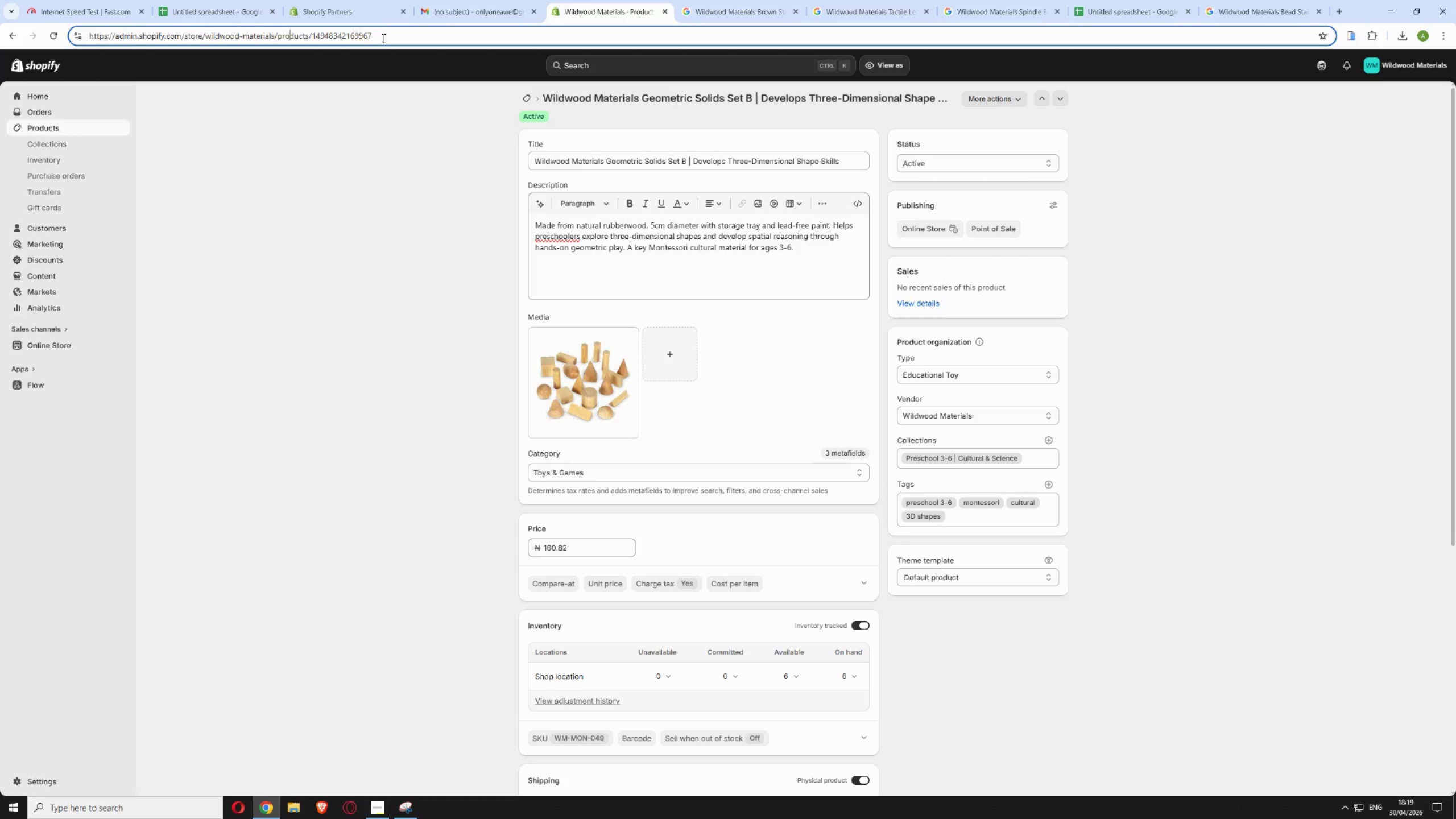 
left_click_drag(start_coordinate=[384, 38], to_coordinate=[313, 38])
 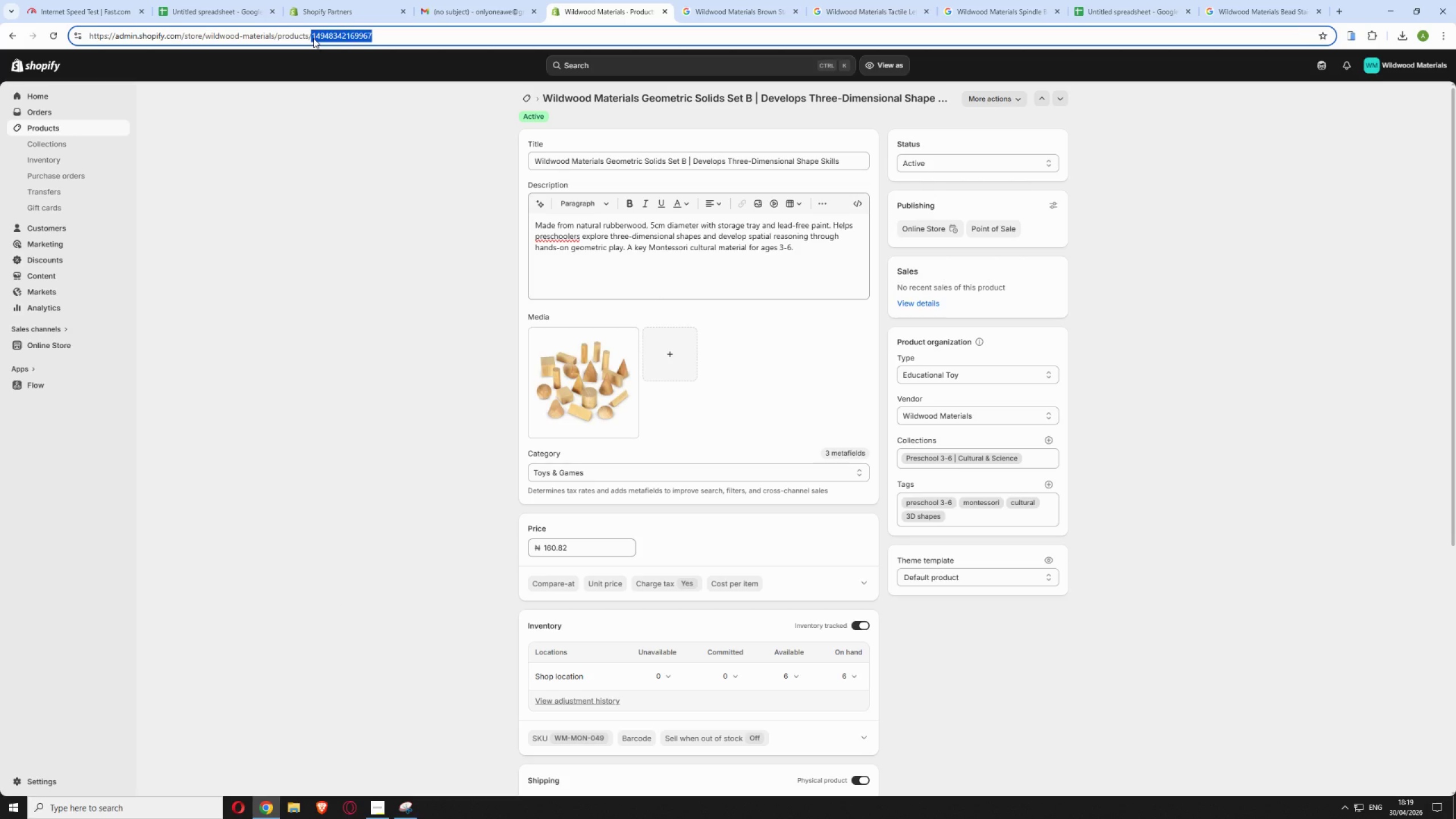 
key(Backspace)
 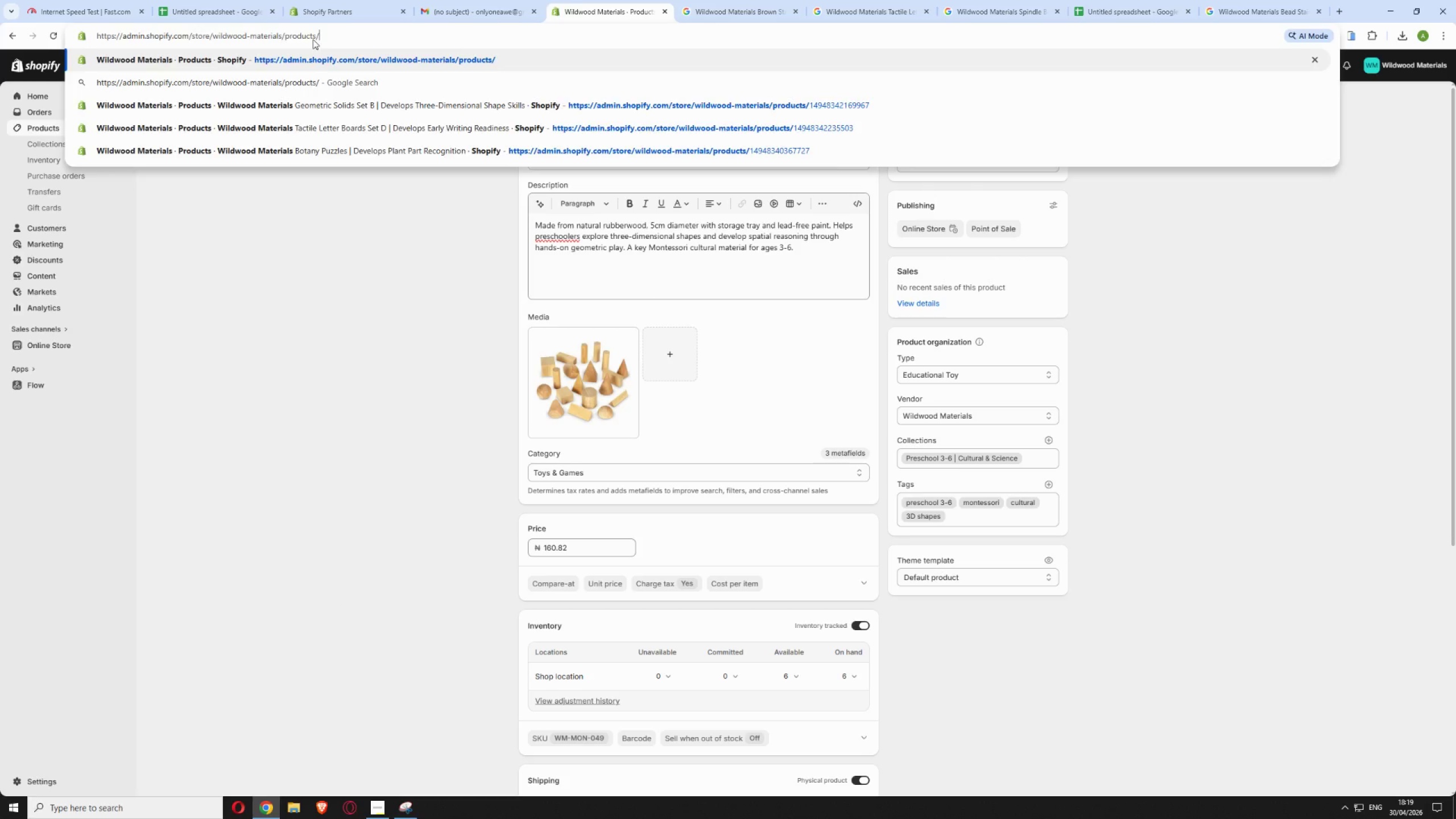 
key(Enter)
 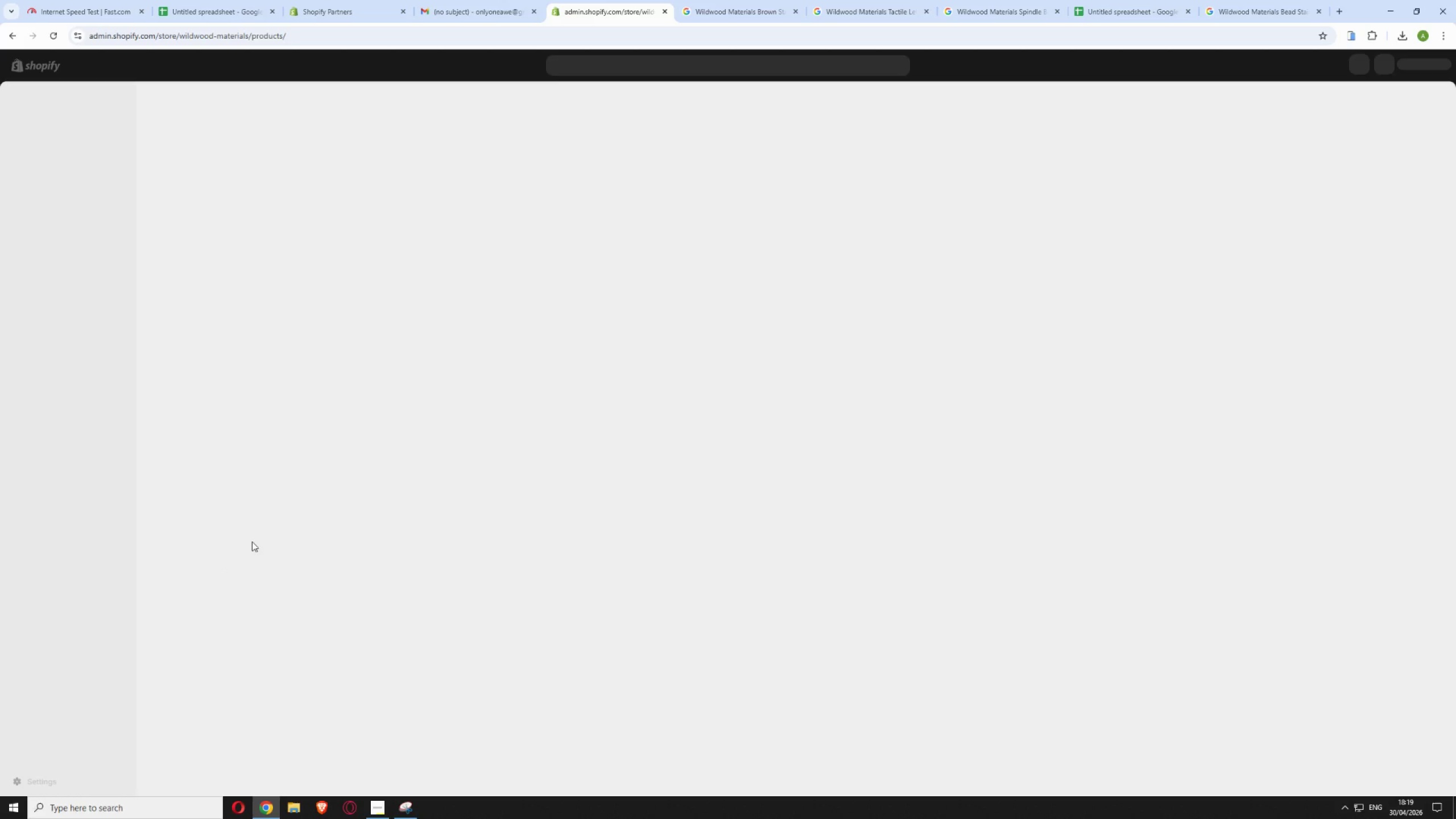 
wait(8.09)
 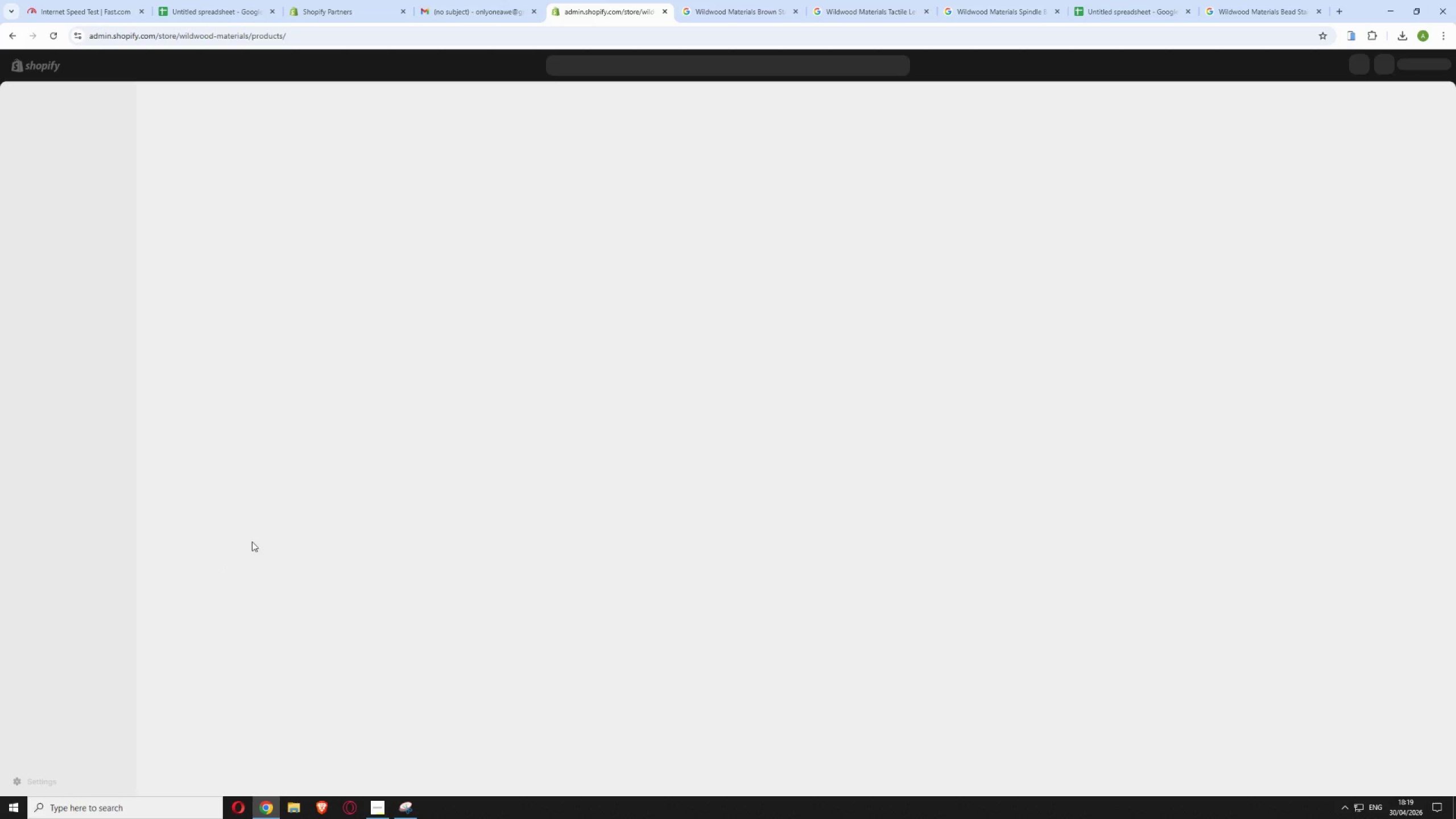 
left_click([483, 235])
 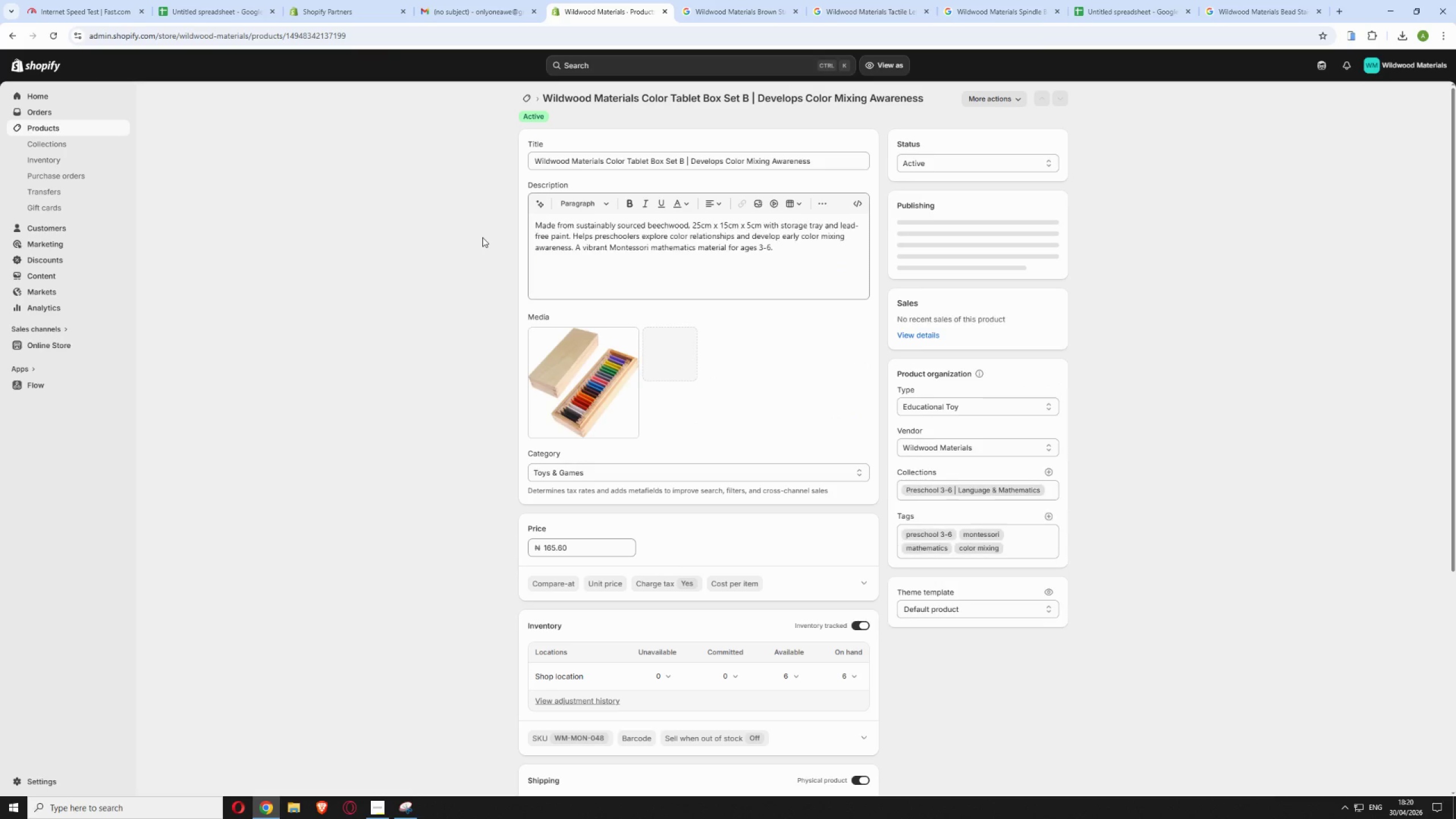 
wait(5.74)
 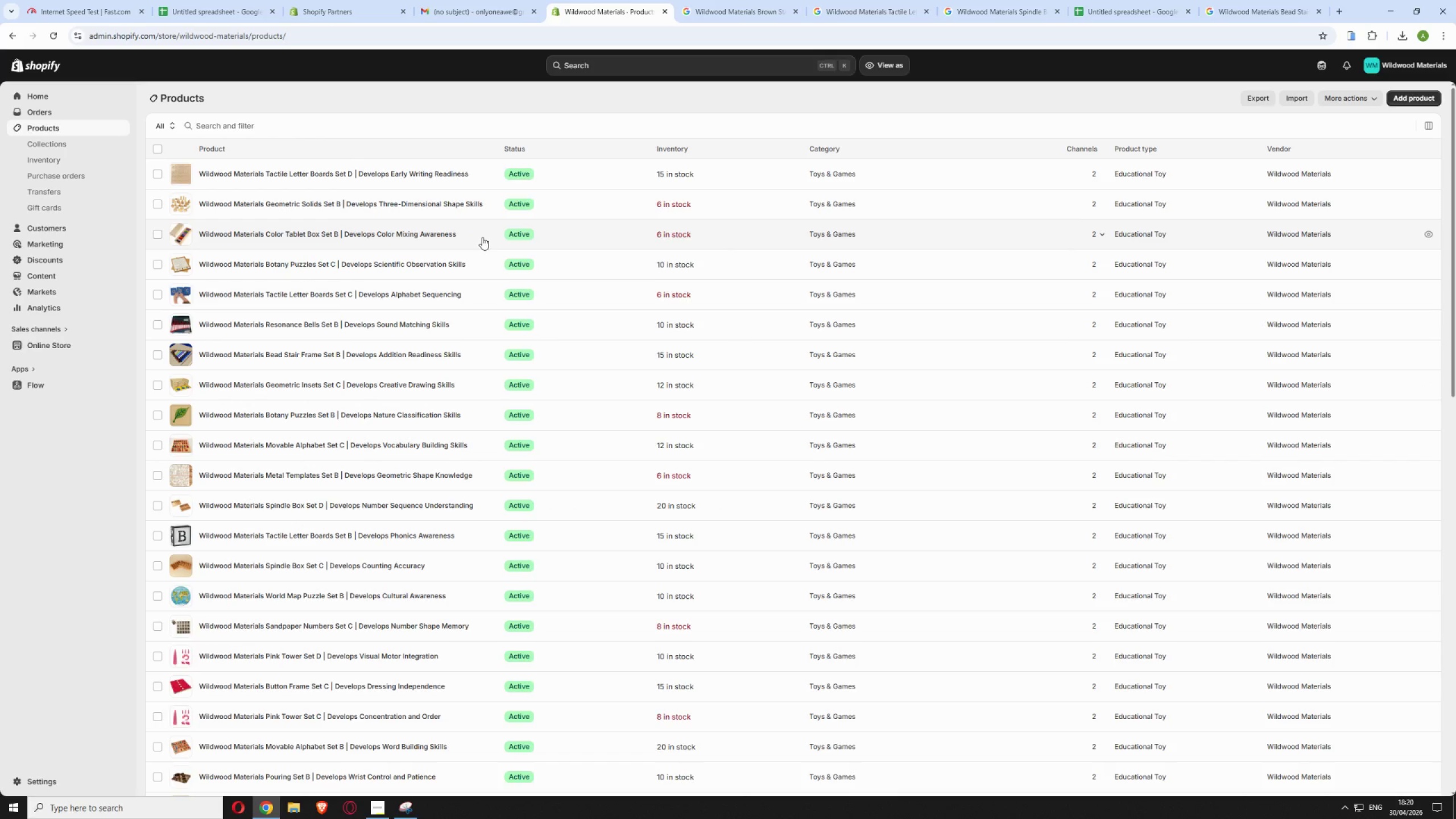 
left_click([401, 803])
 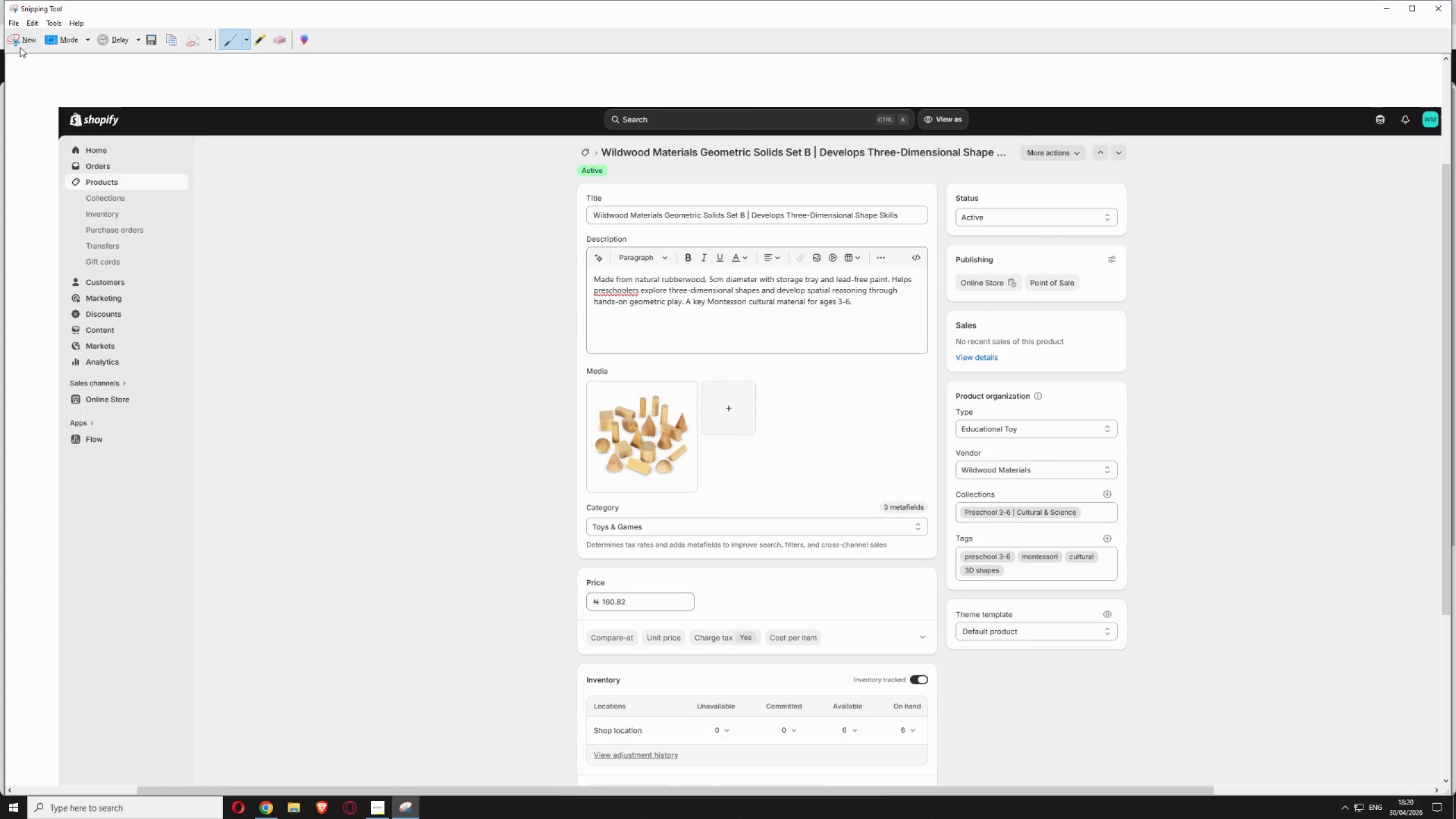 
left_click([20, 38])
 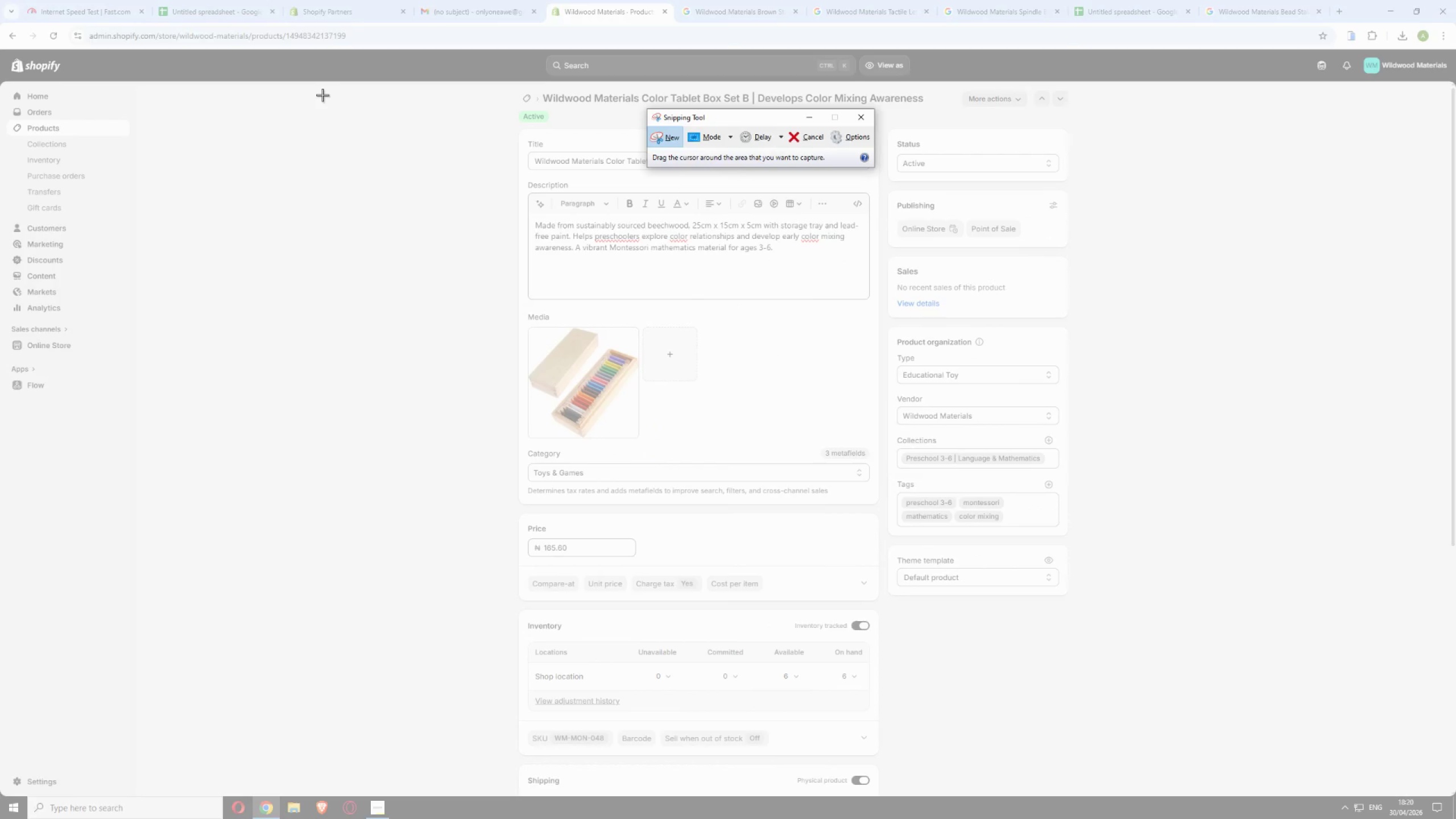 
left_click_drag(start_coordinate=[321, 93], to_coordinate=[1289, 792])
 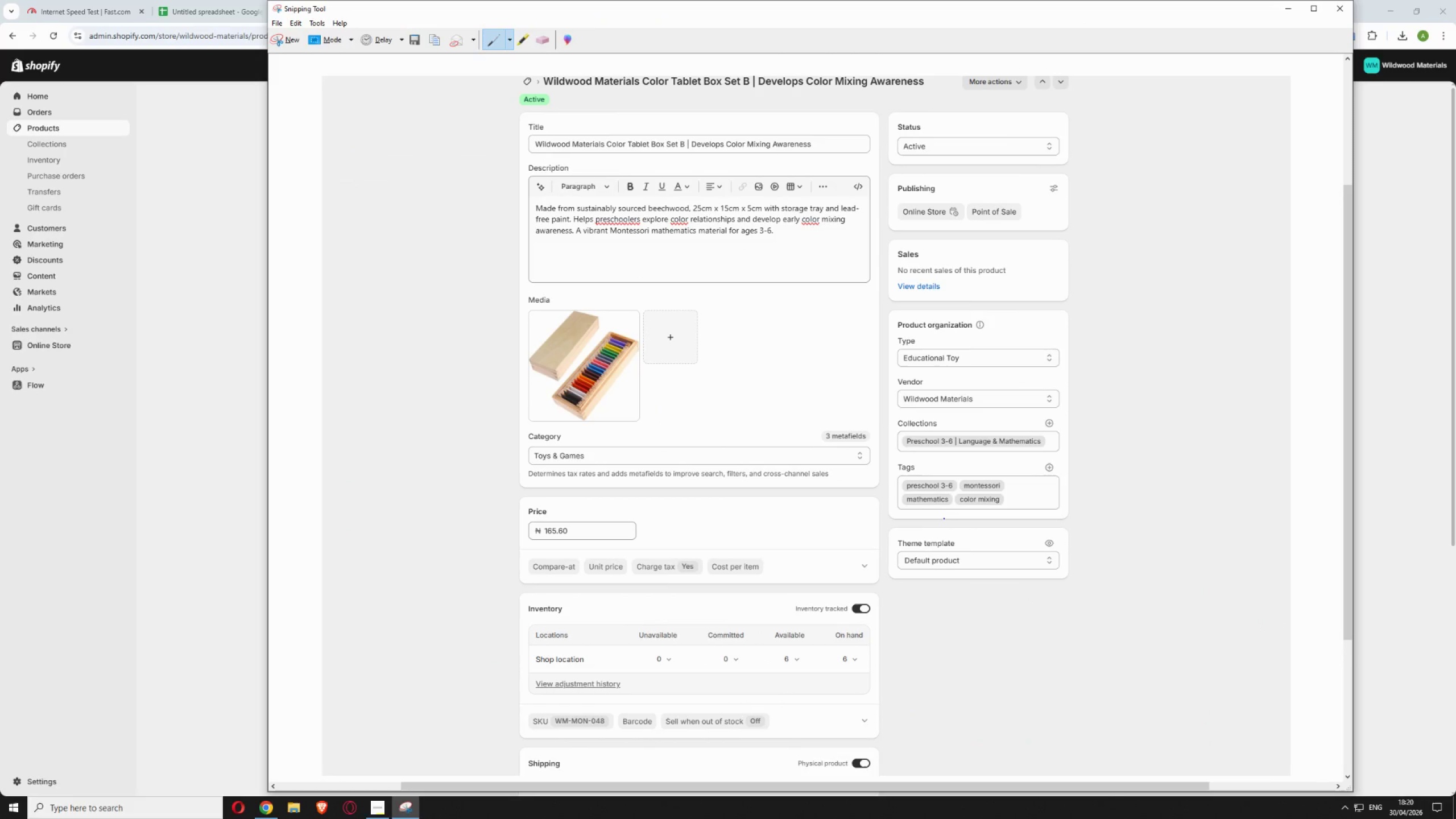 
hold_key(key=ControlLeft, duration=0.83)
 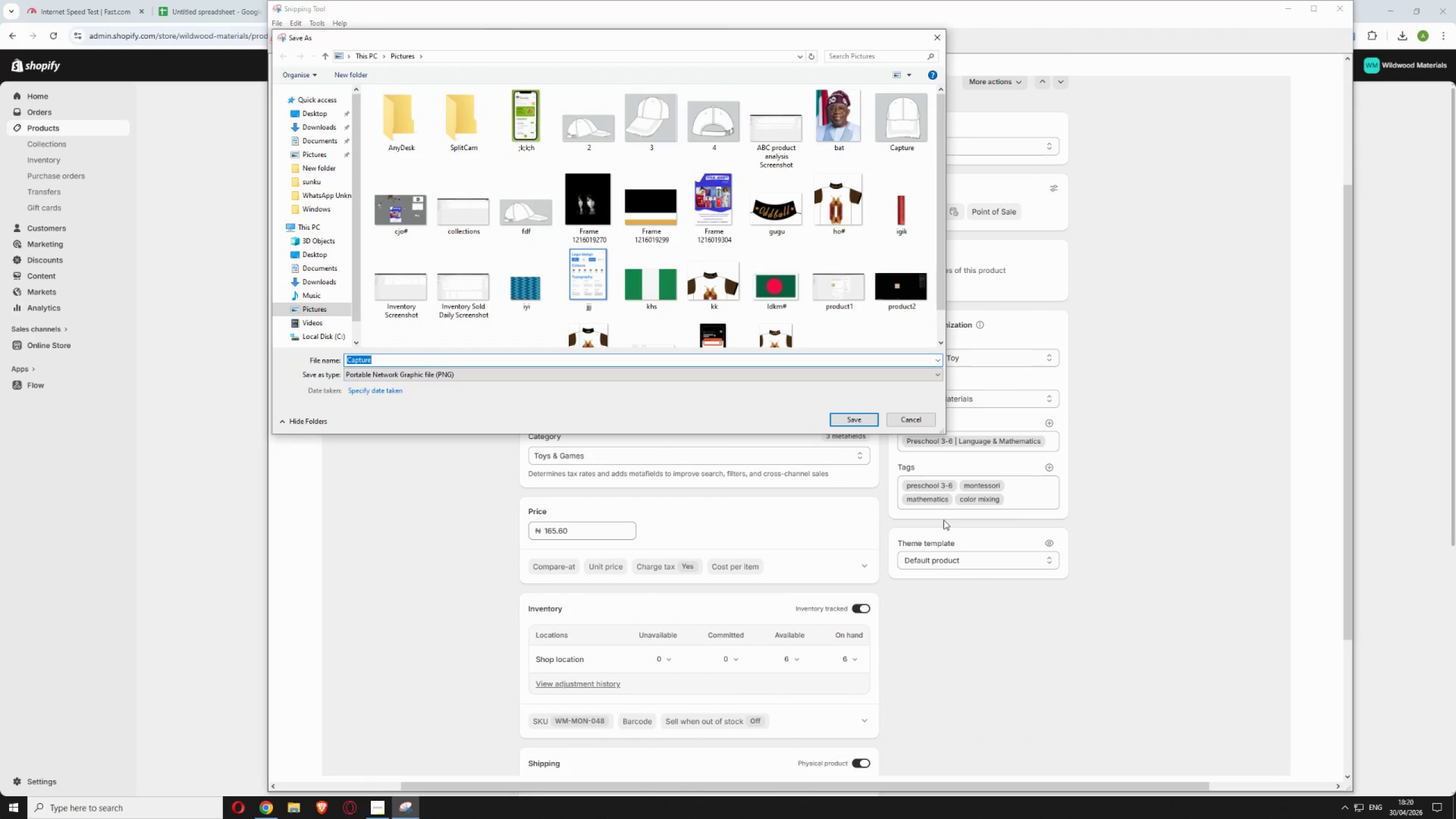 
hold_key(key=S, duration=0.45)
 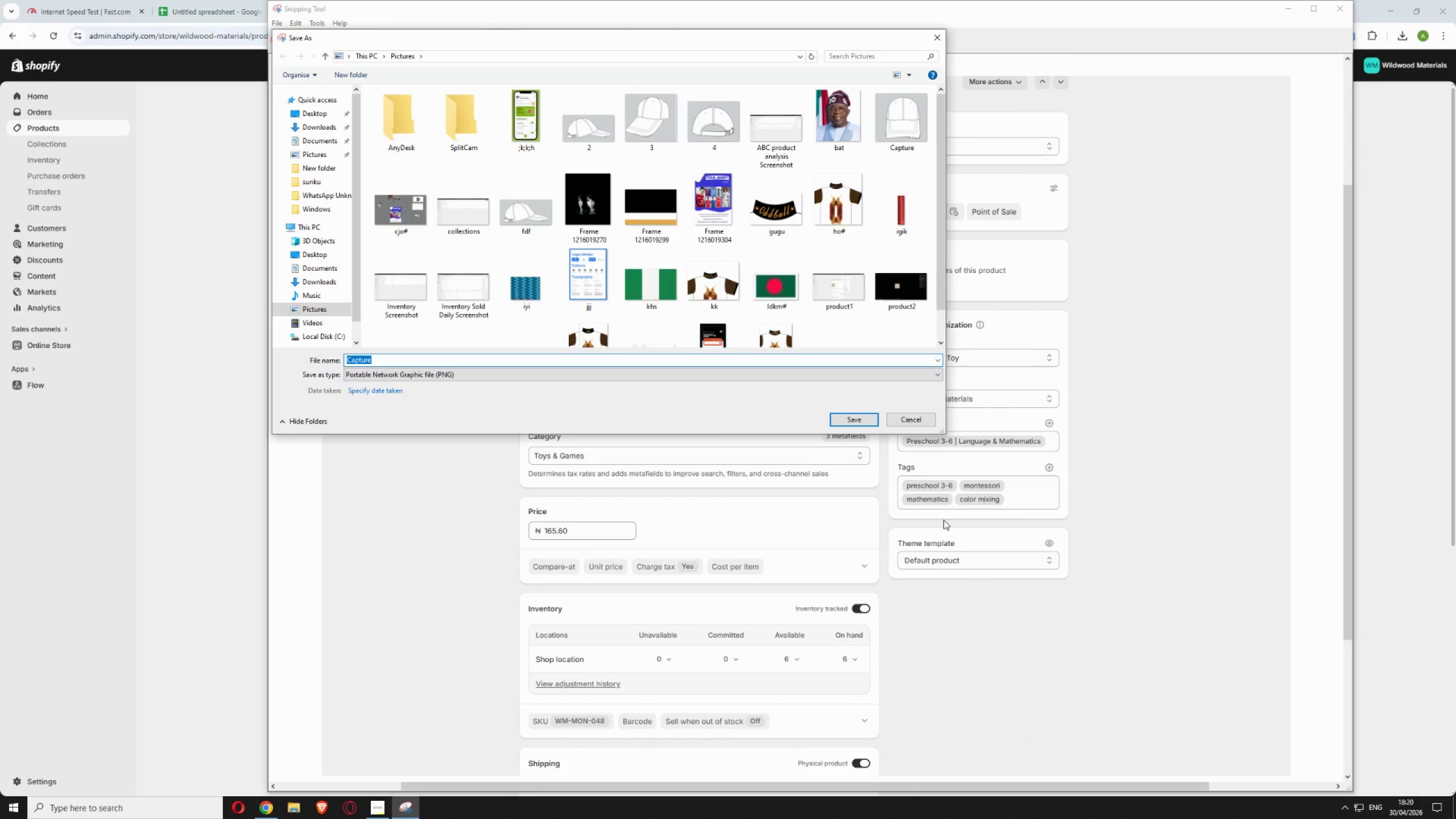 
type(oduct3 descriptio)
 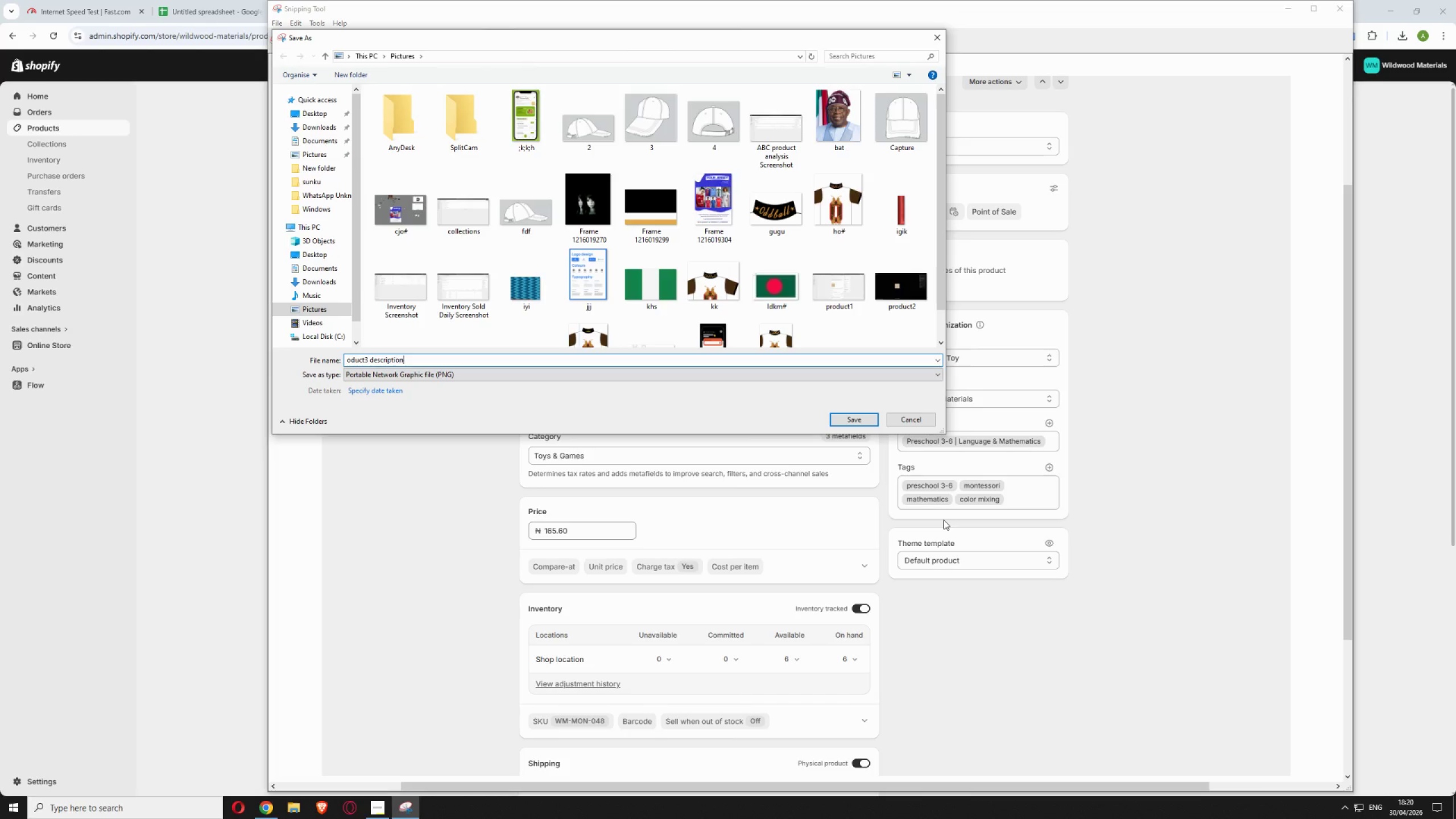 
hold_key(key=N, duration=0.33)
 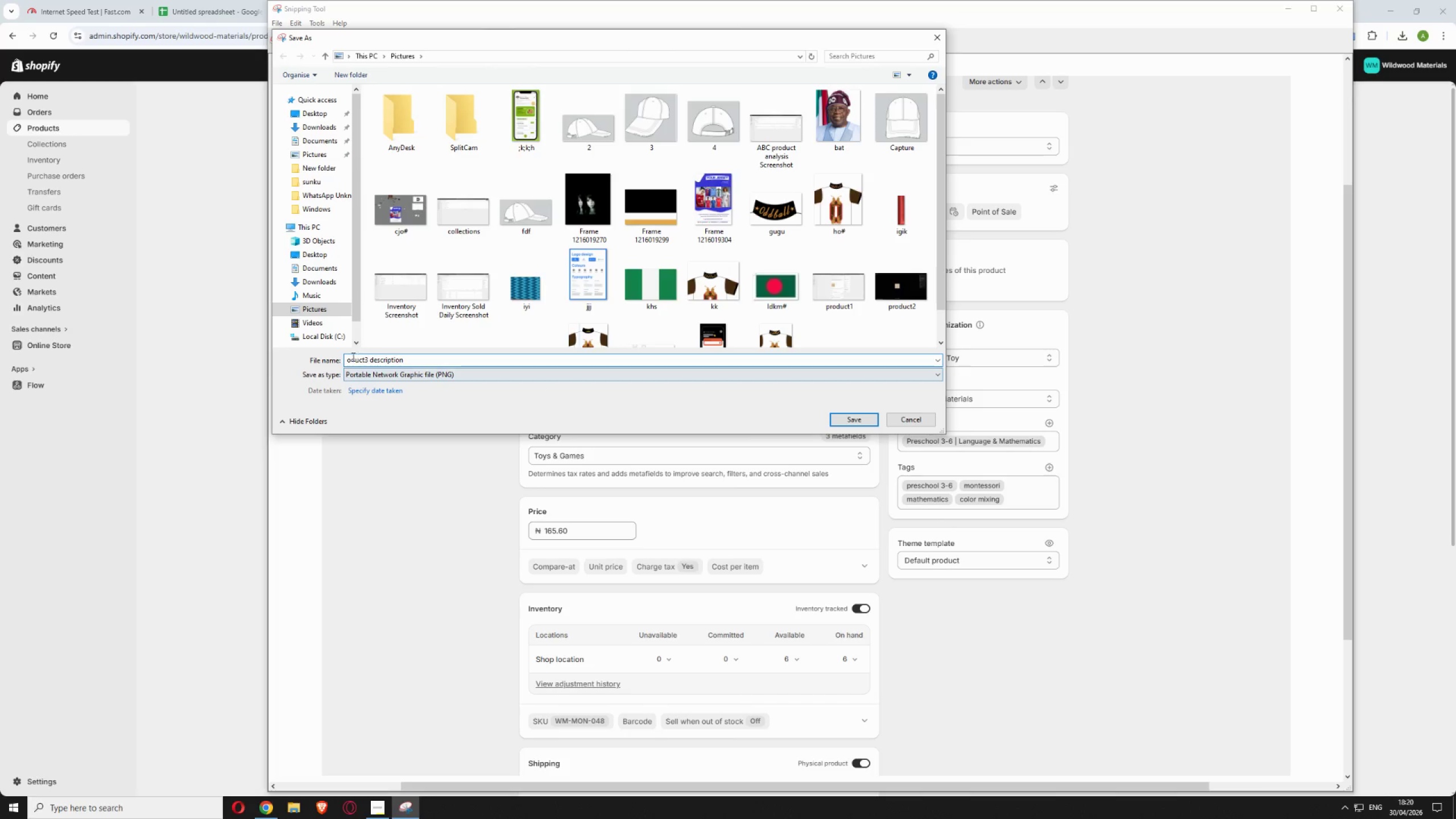 
left_click([348, 360])
 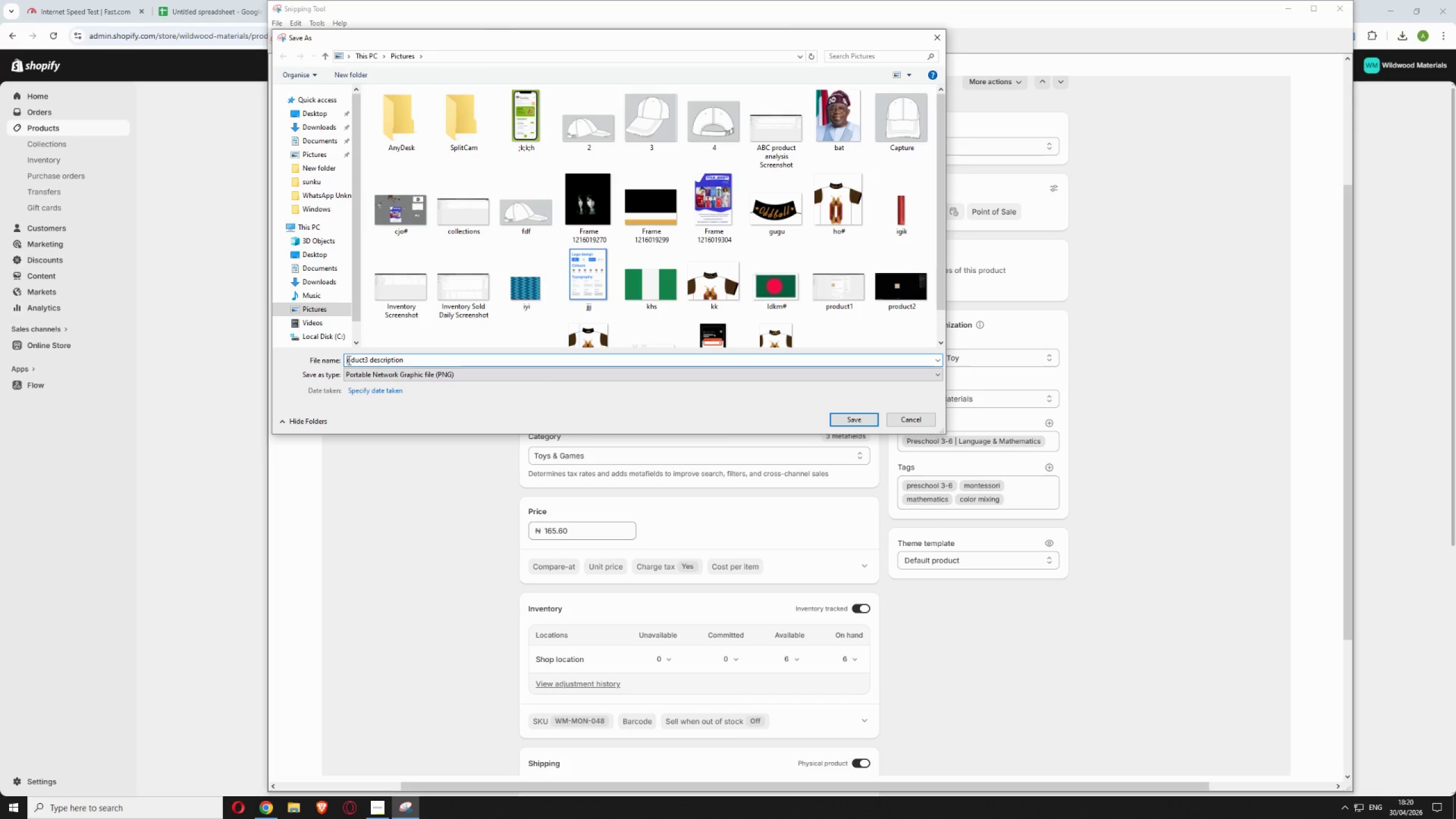 
key(ArrowLeft)
 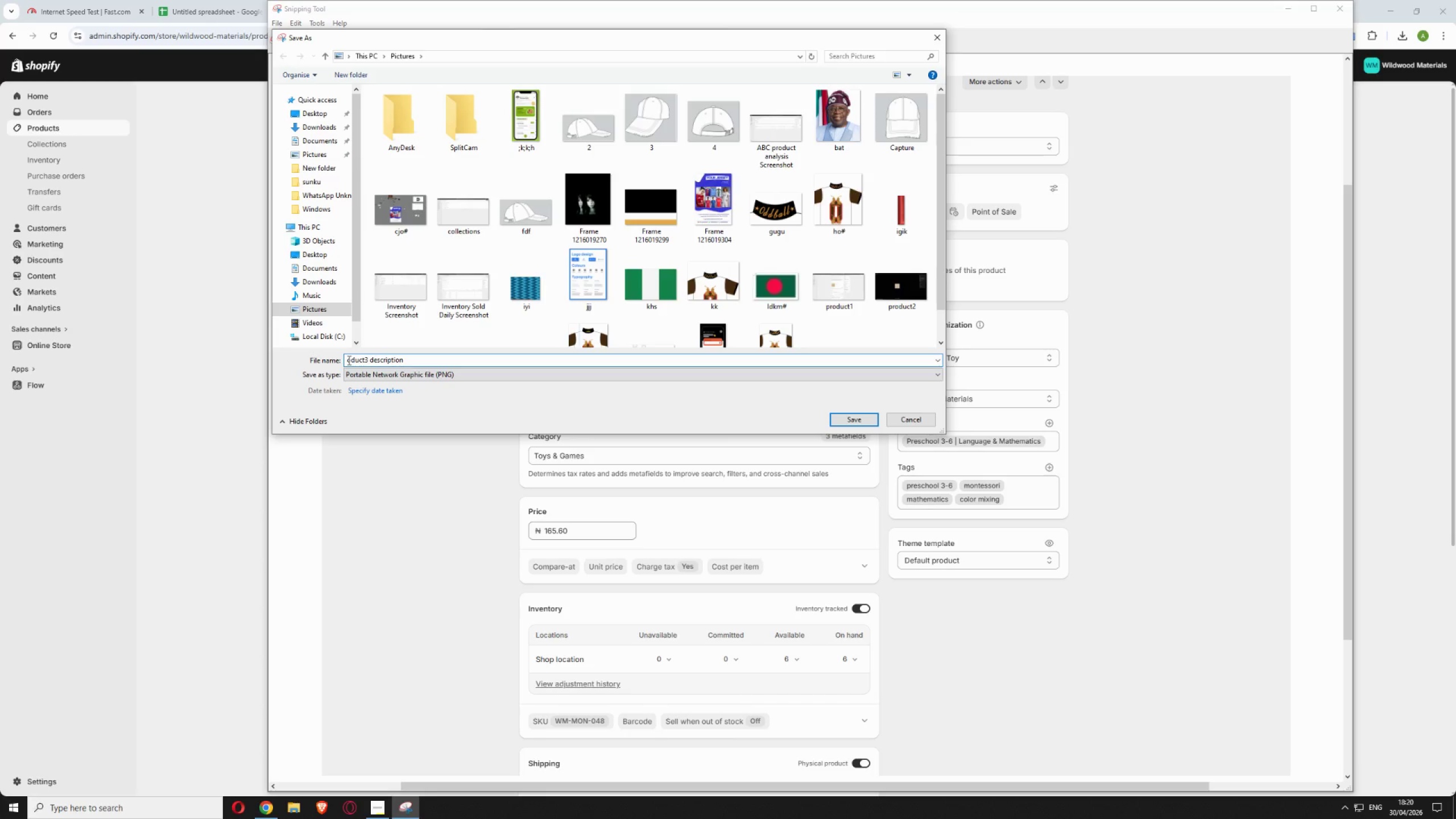 
type(pr)
 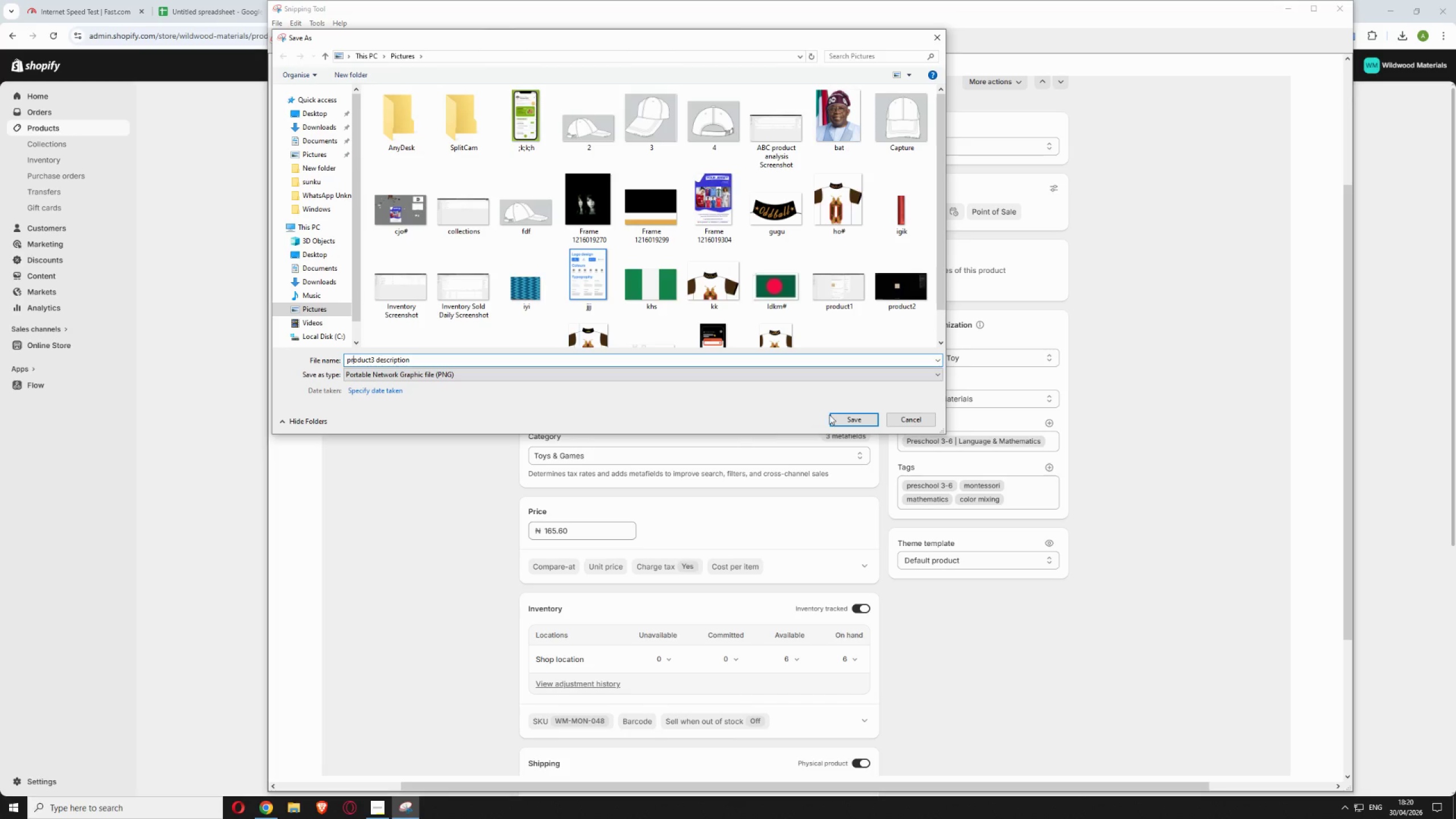 
left_click([843, 415])
 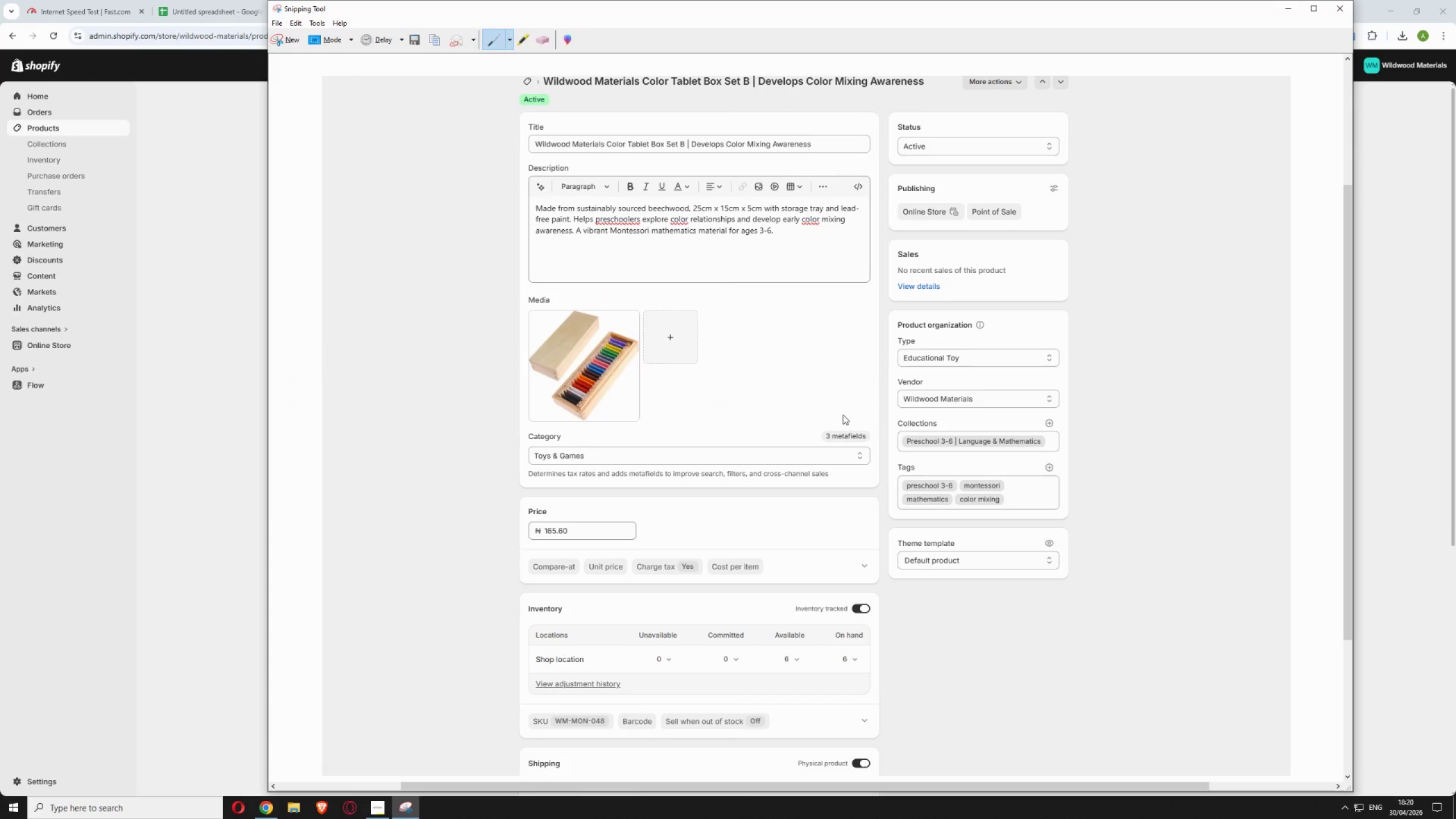 
wait(26.09)
 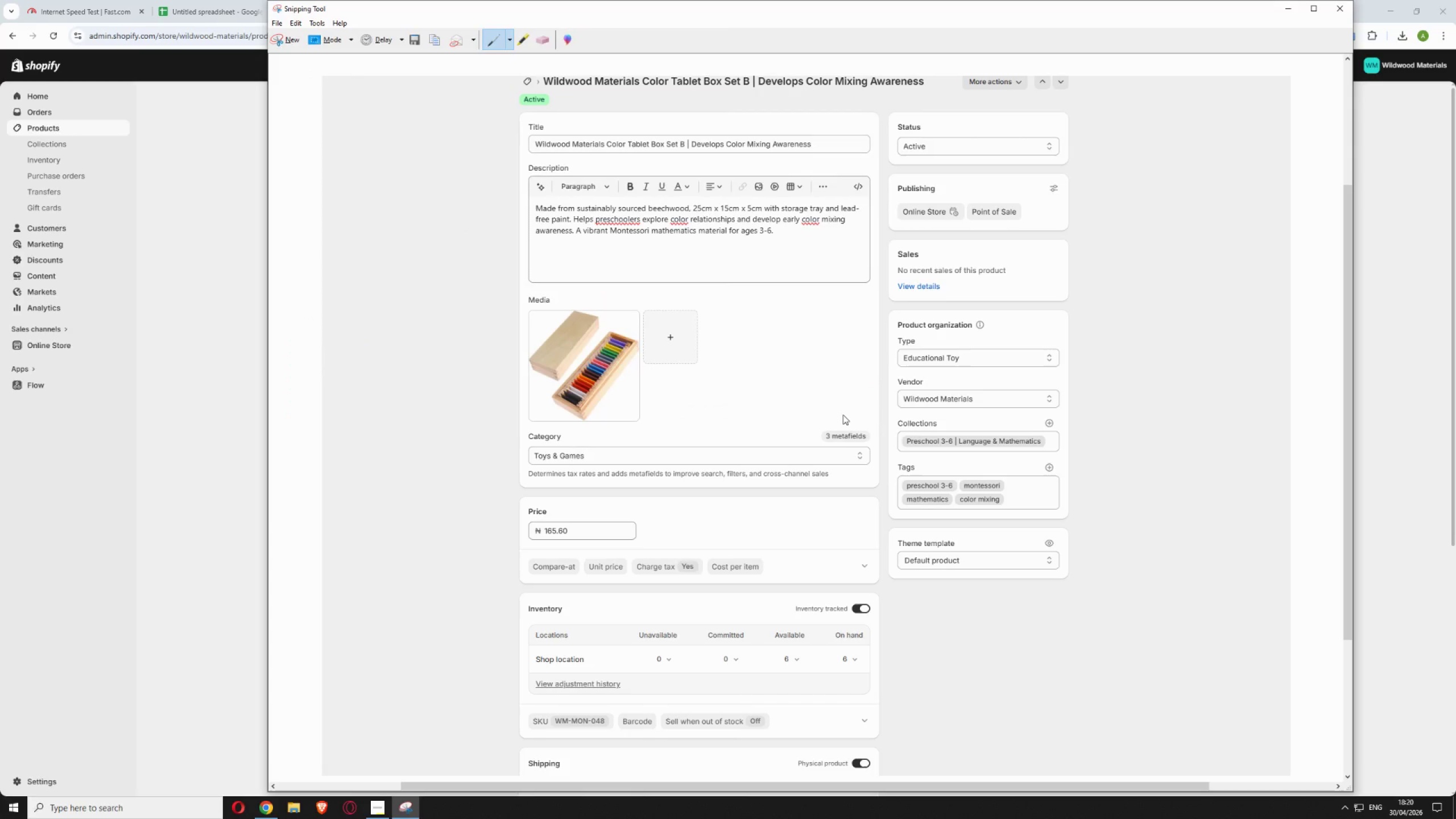 
left_click([1281, 8])
 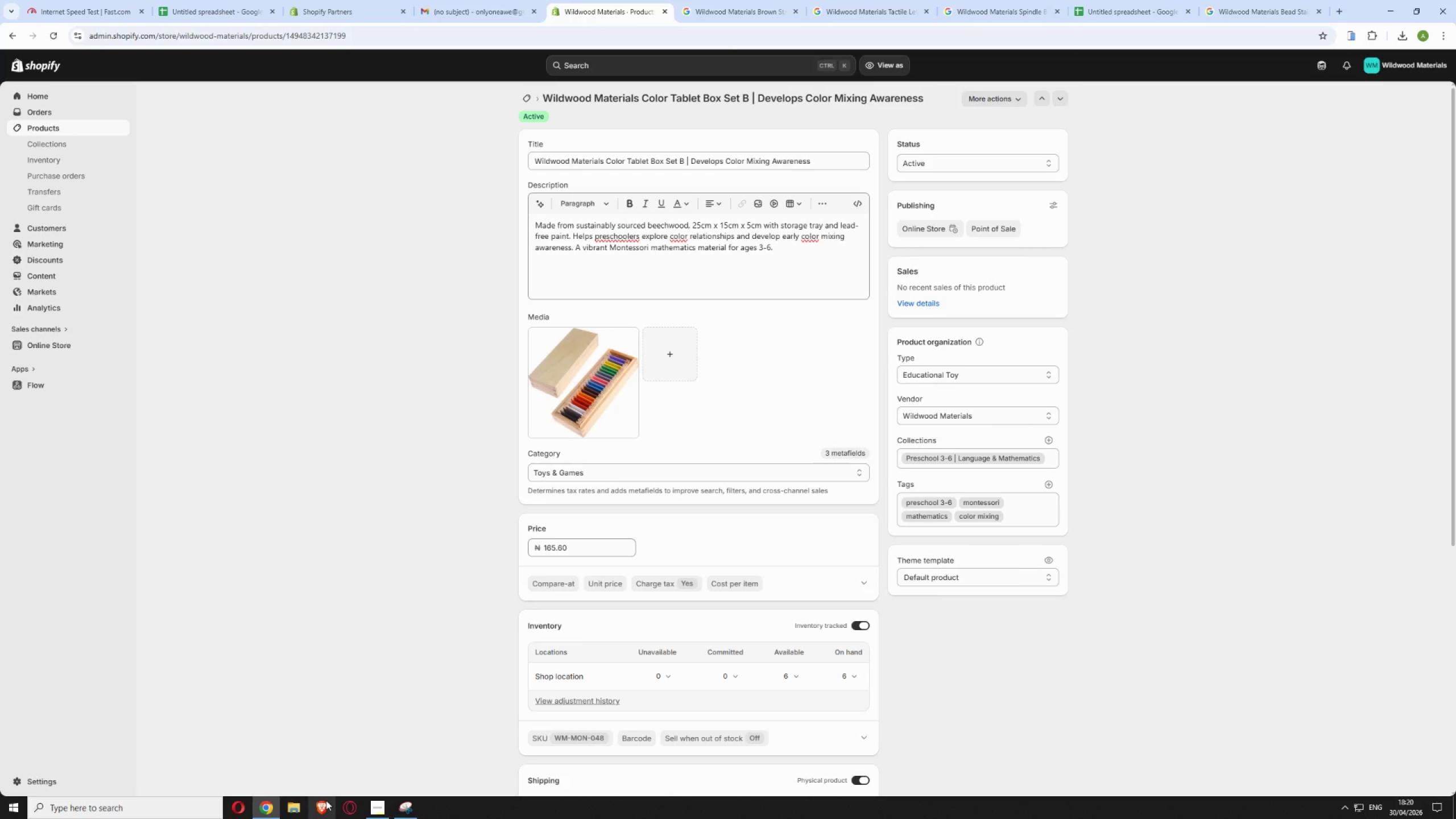 
left_click([287, 805])
 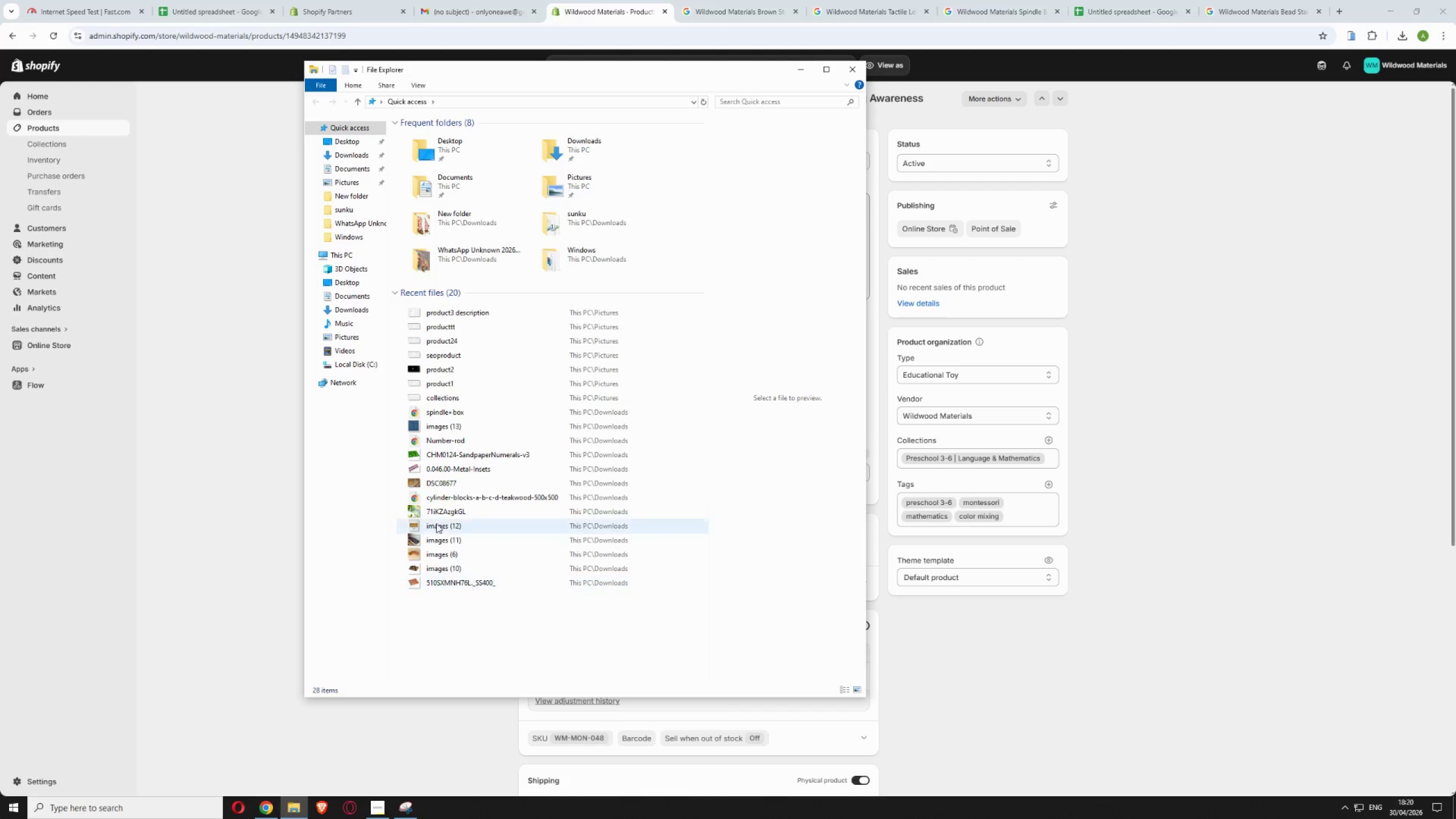 
left_click([342, 176])
 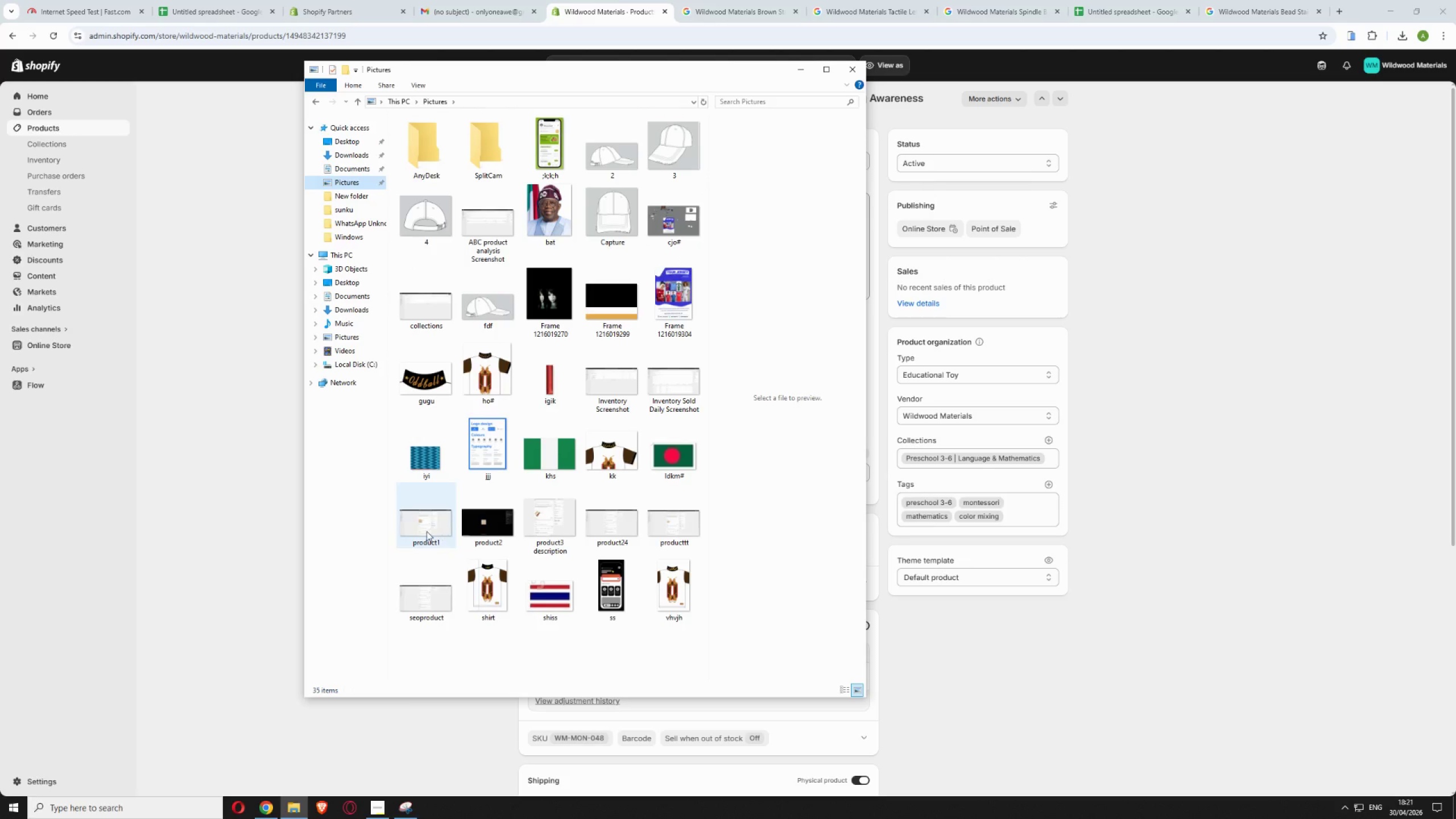 
left_click([427, 531])
 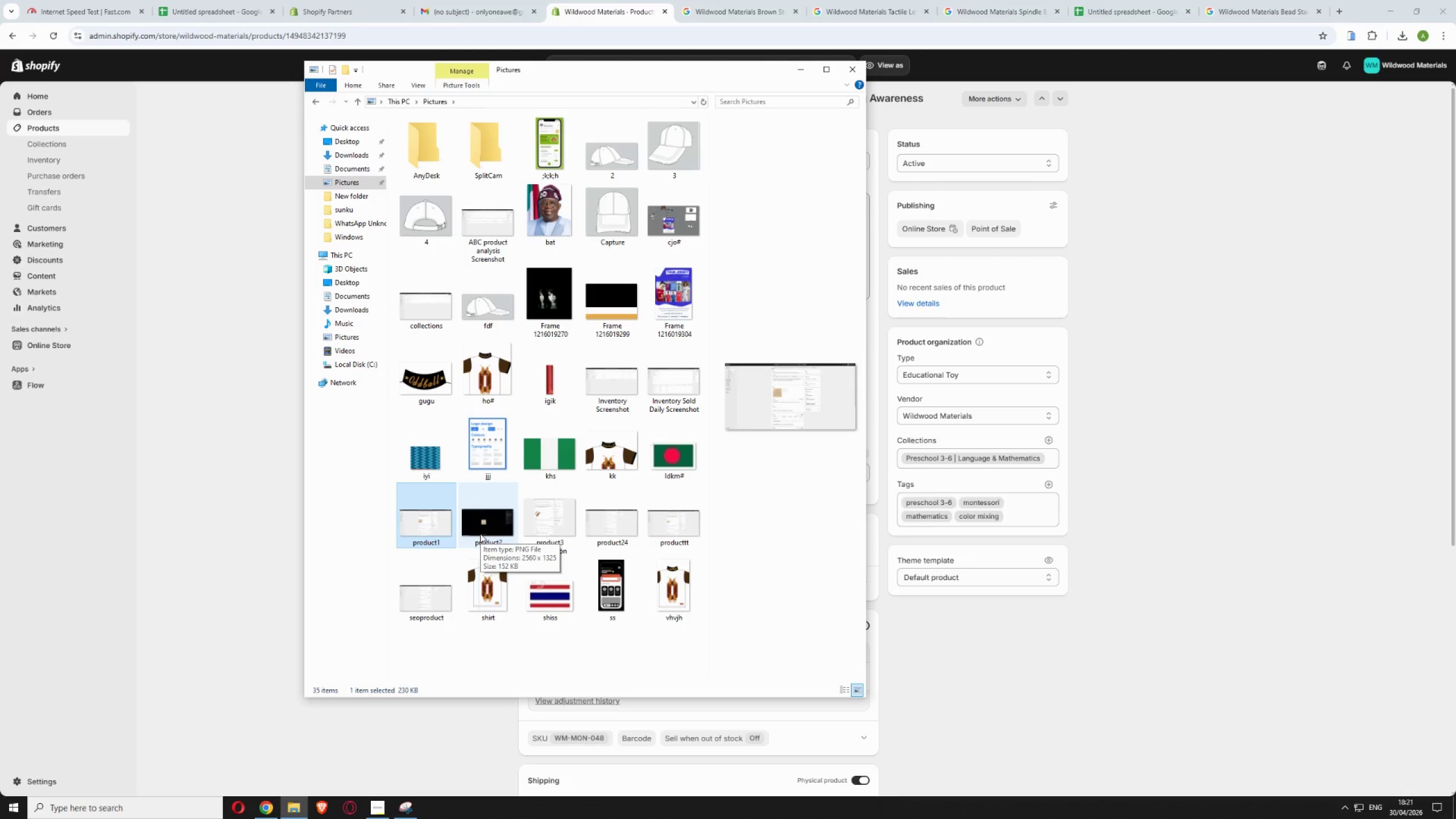 
hold_key(key=ControlLeft, duration=1.17)
left_click([482, 533])
 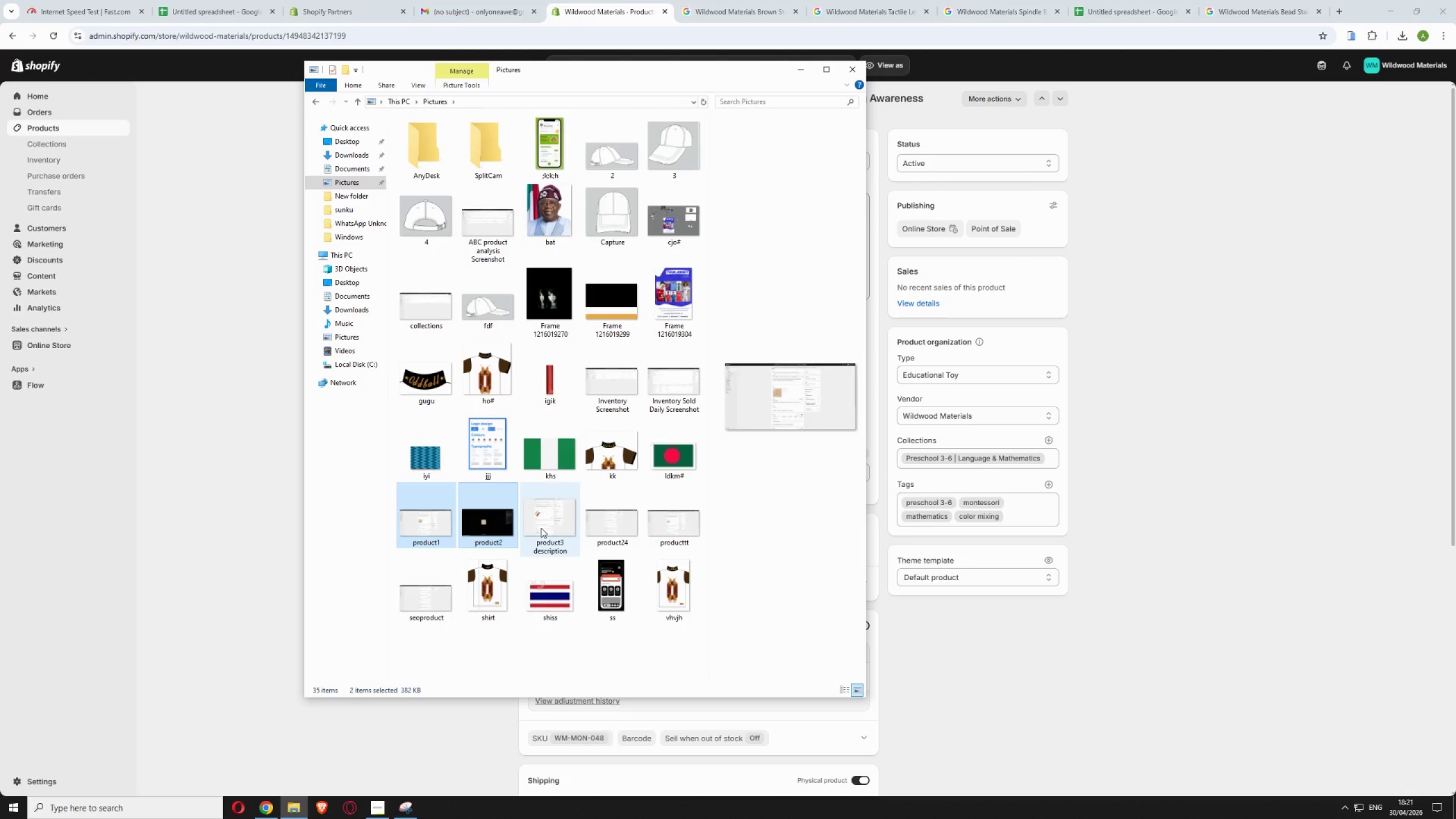 
left_click([541, 528])
 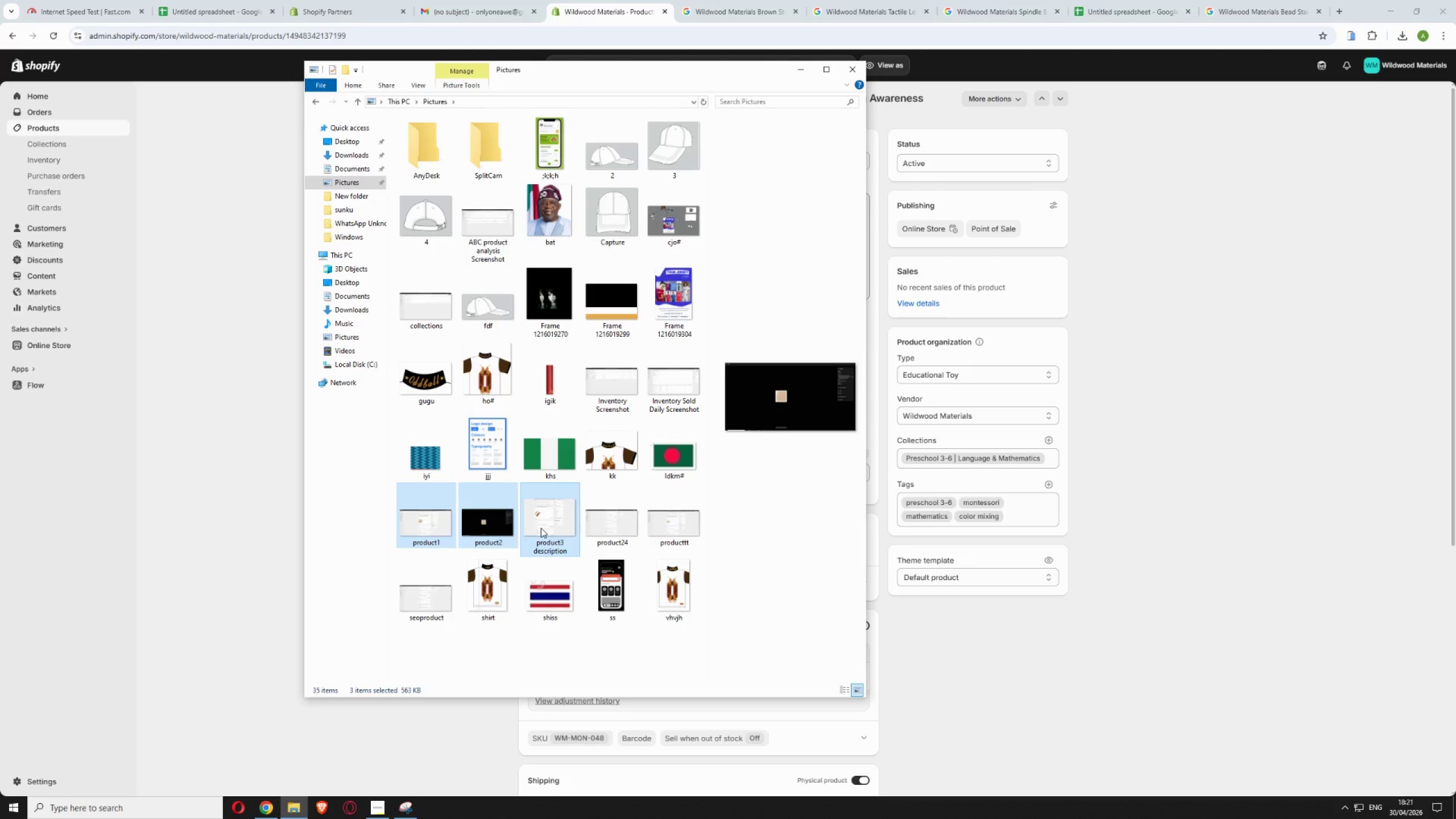 
left_click([732, 506])
 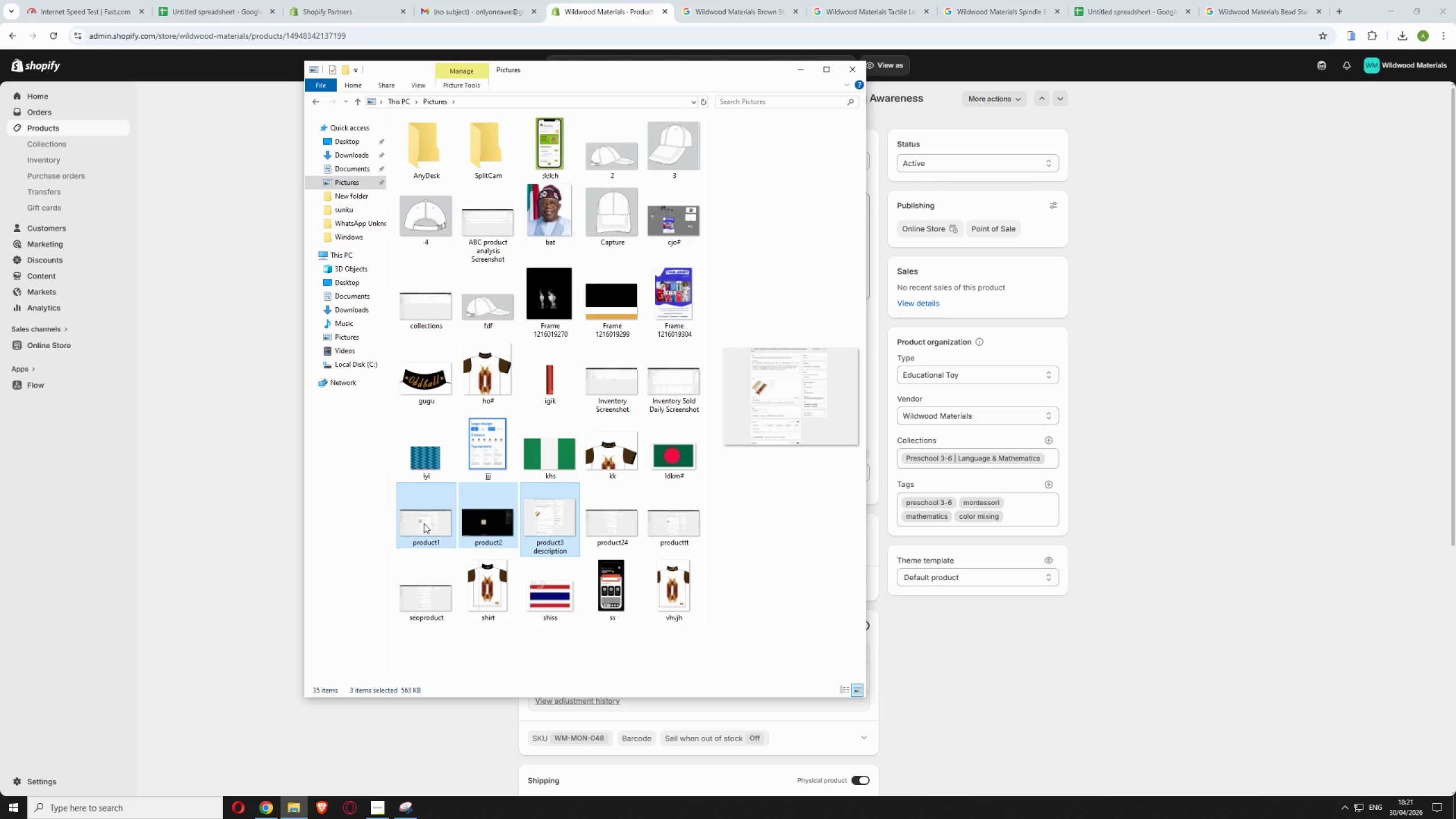 
left_click([423, 523])
 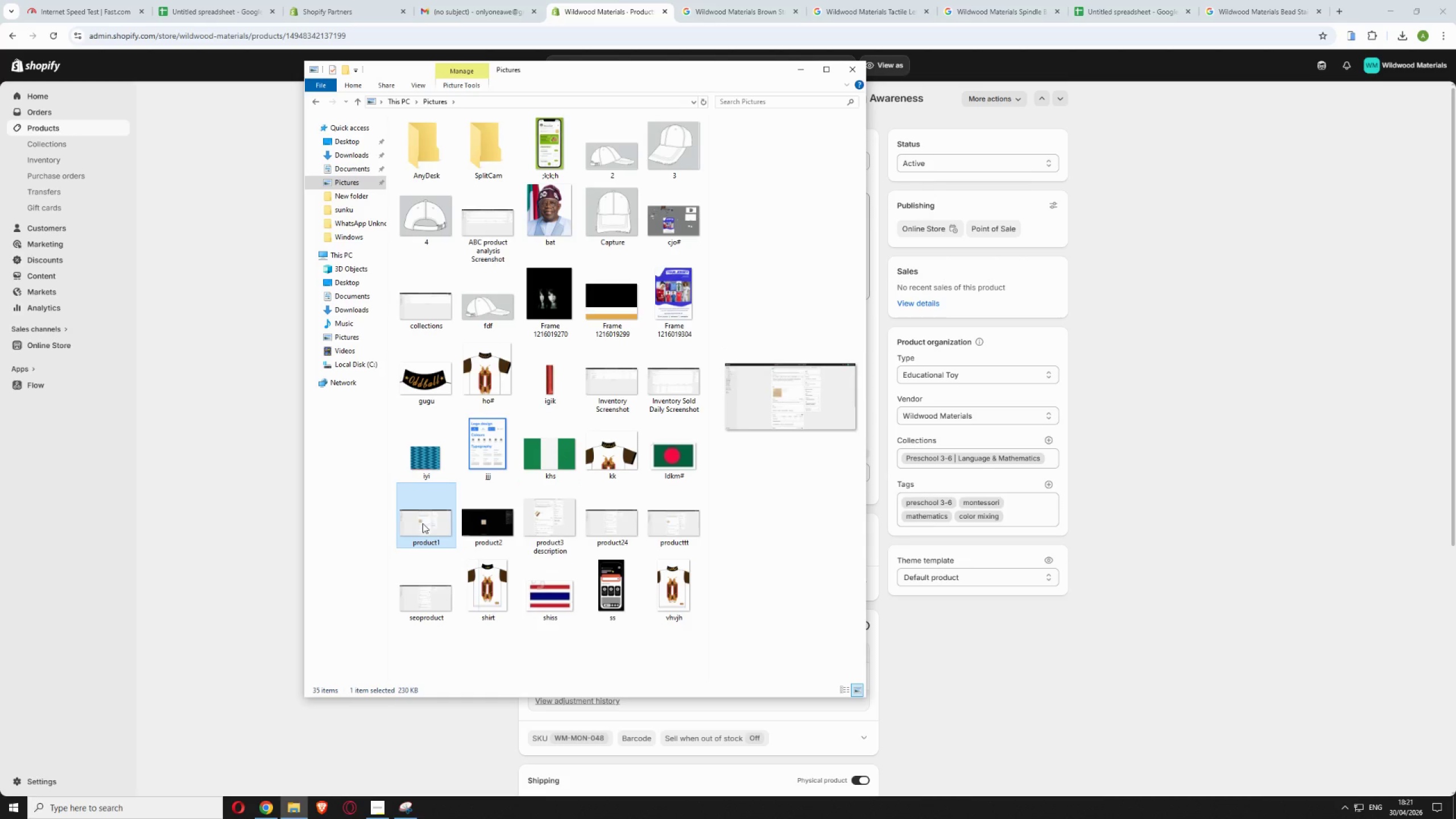 
double_click([423, 523])
 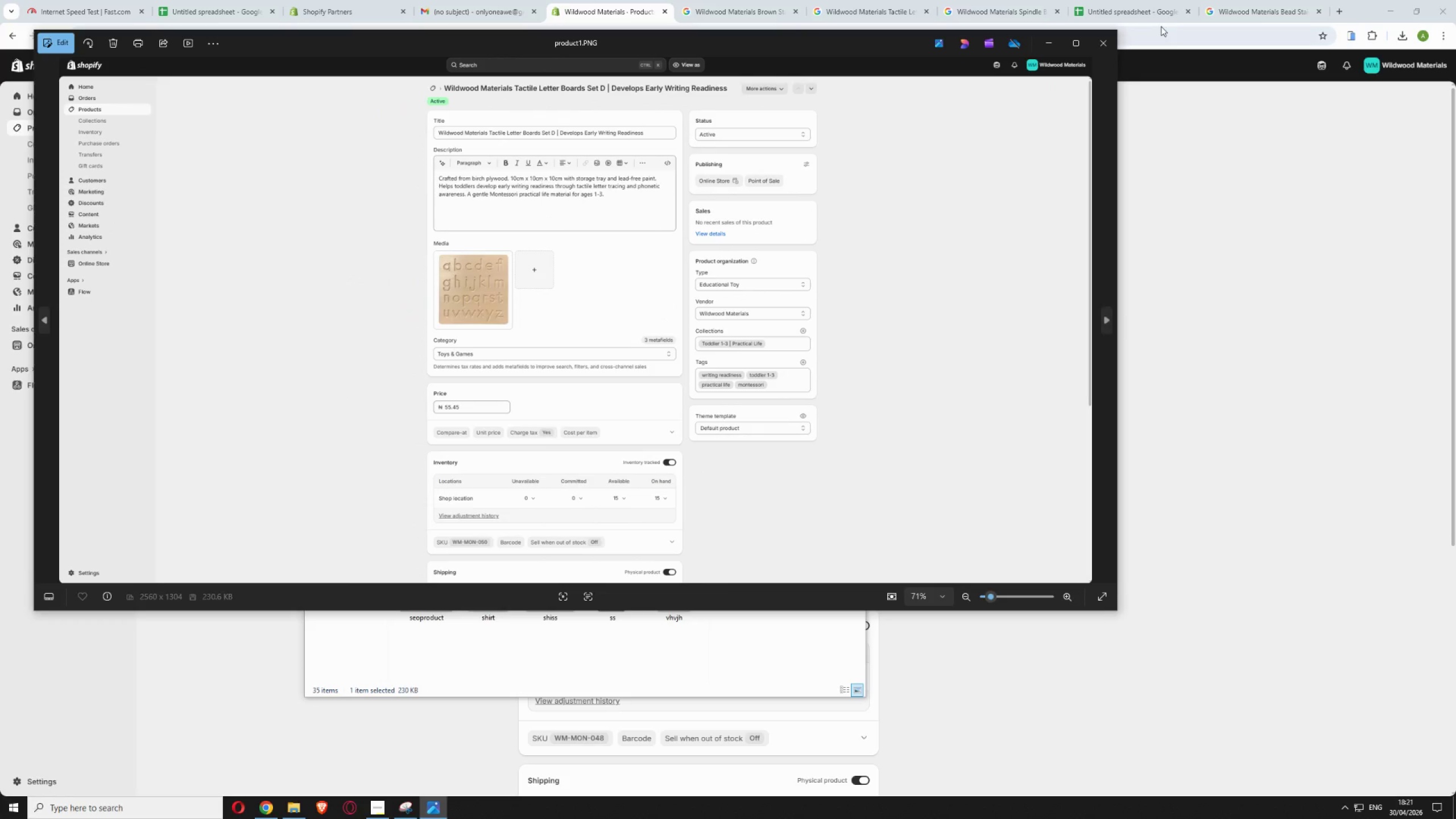 
left_click_drag(start_coordinate=[1101, 49], to_coordinate=[1100, 53])
 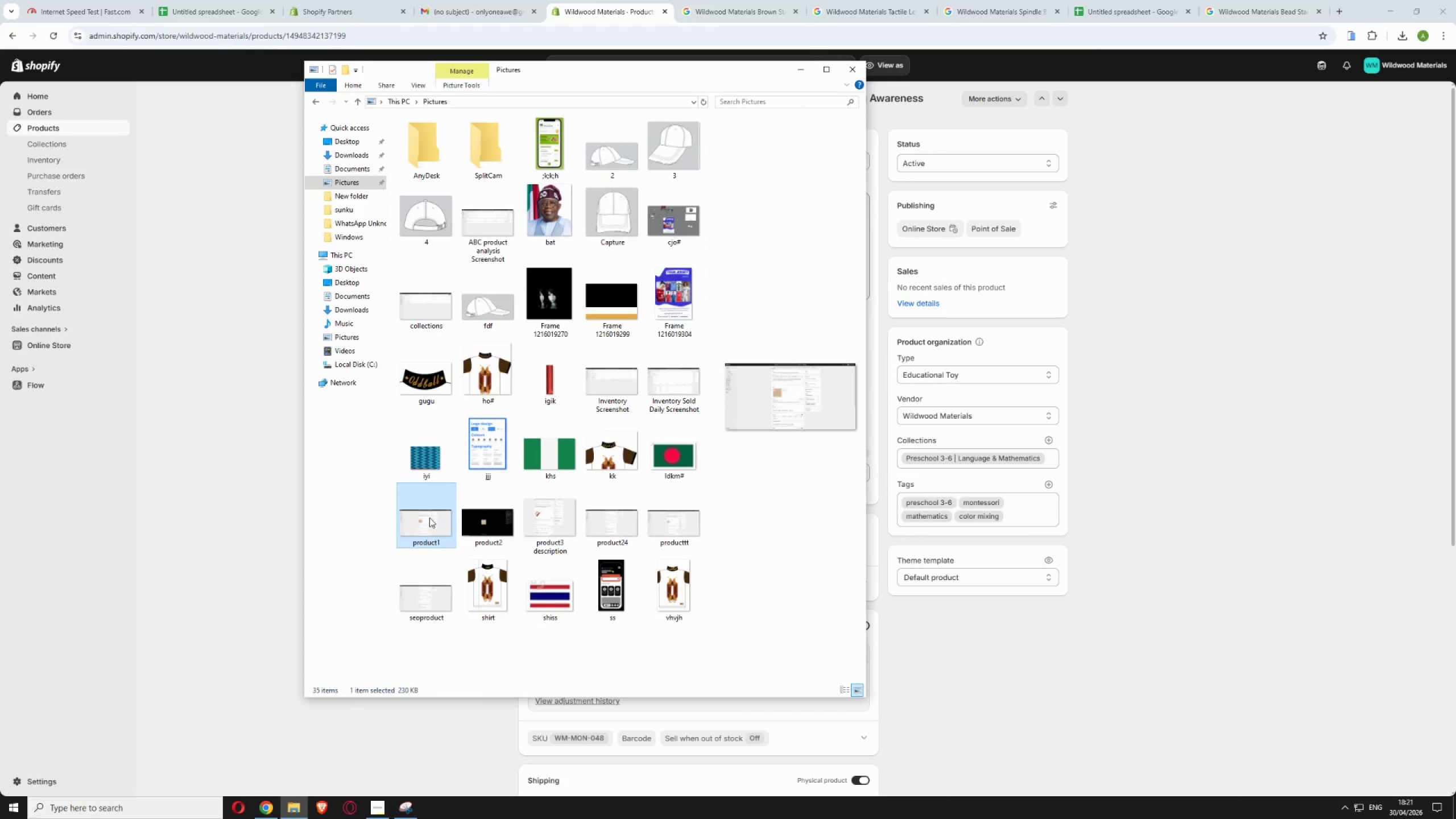 
key(F3)
 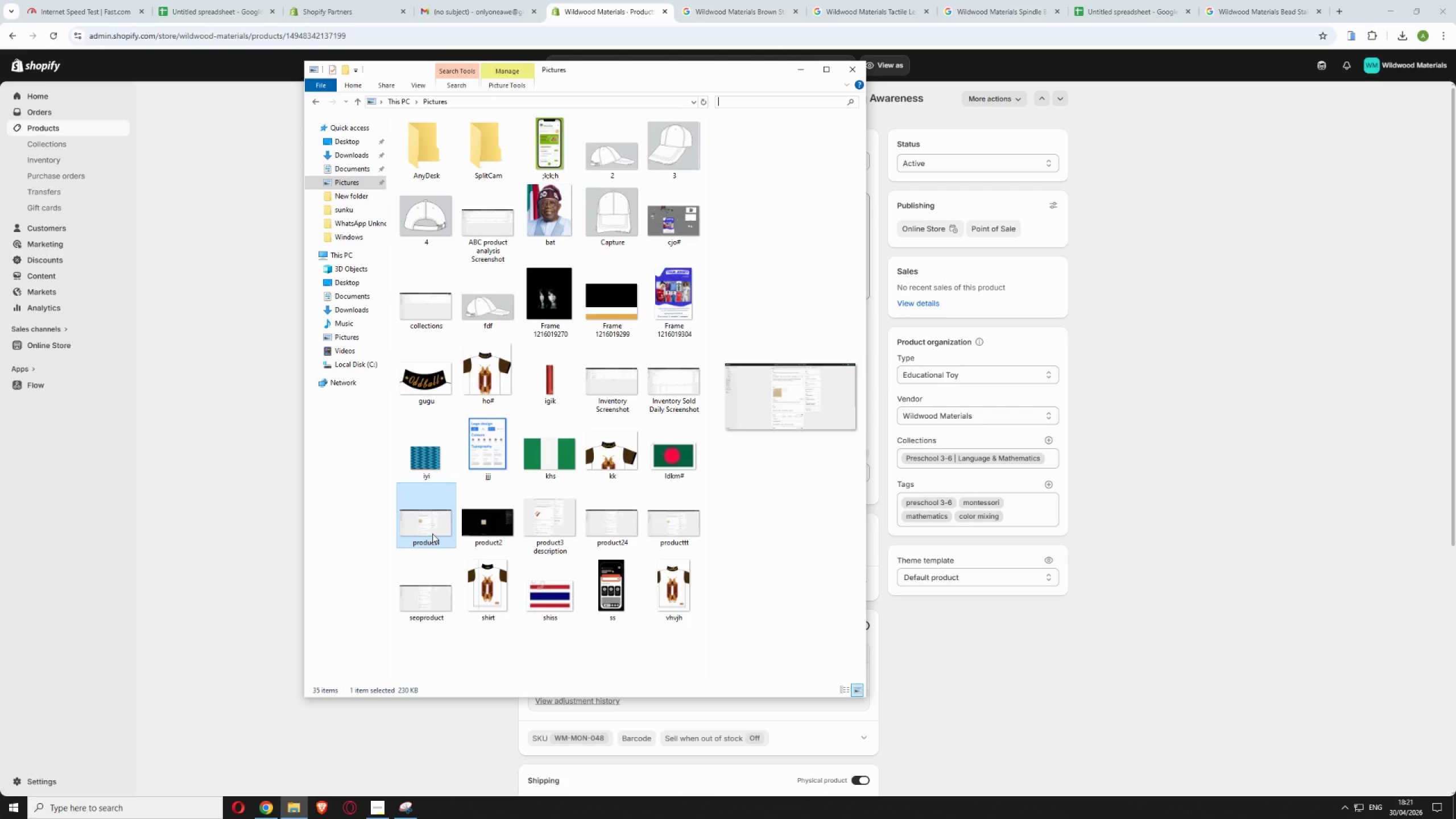 
key(F3)
 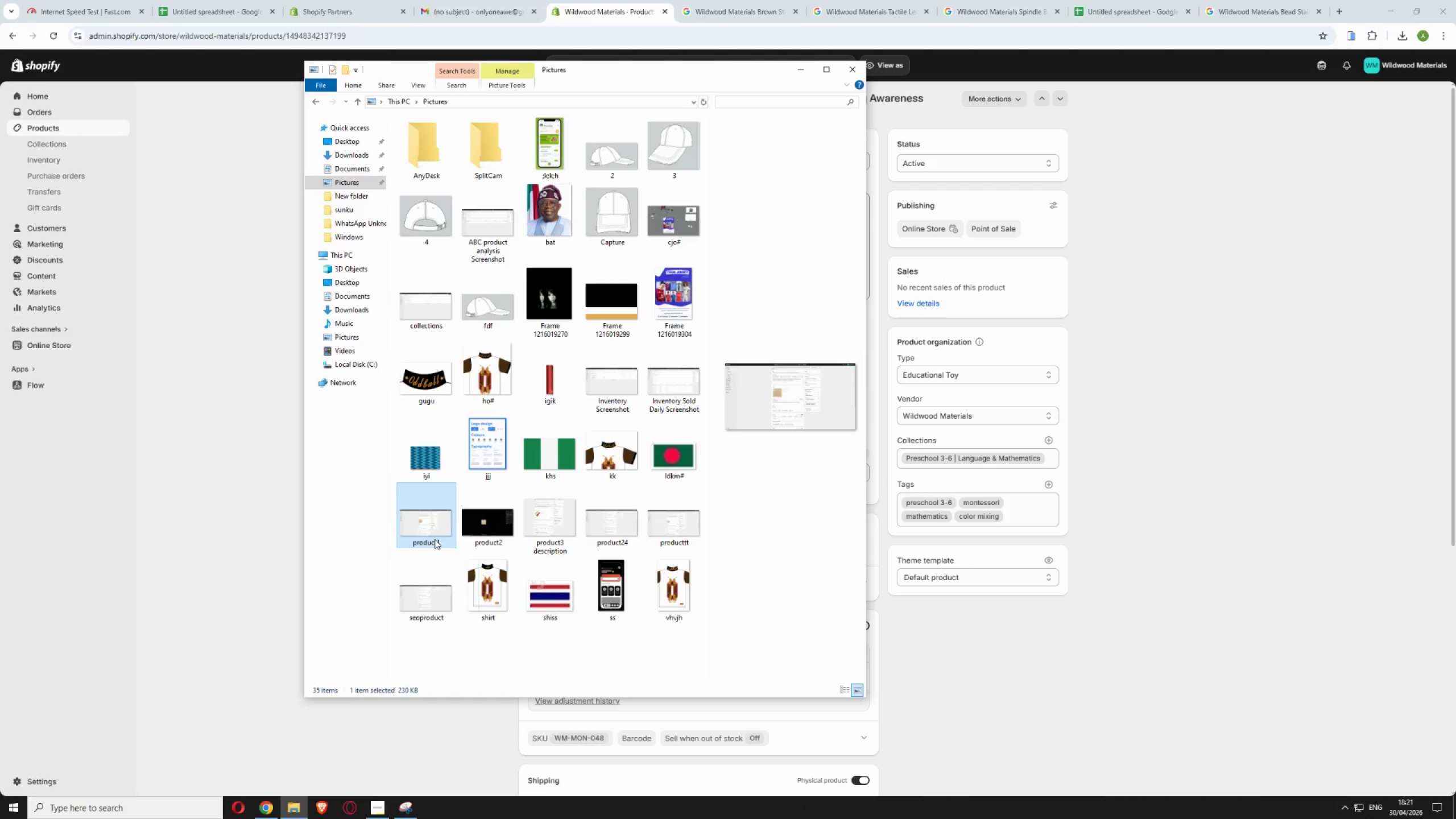 
left_click([435, 539])
 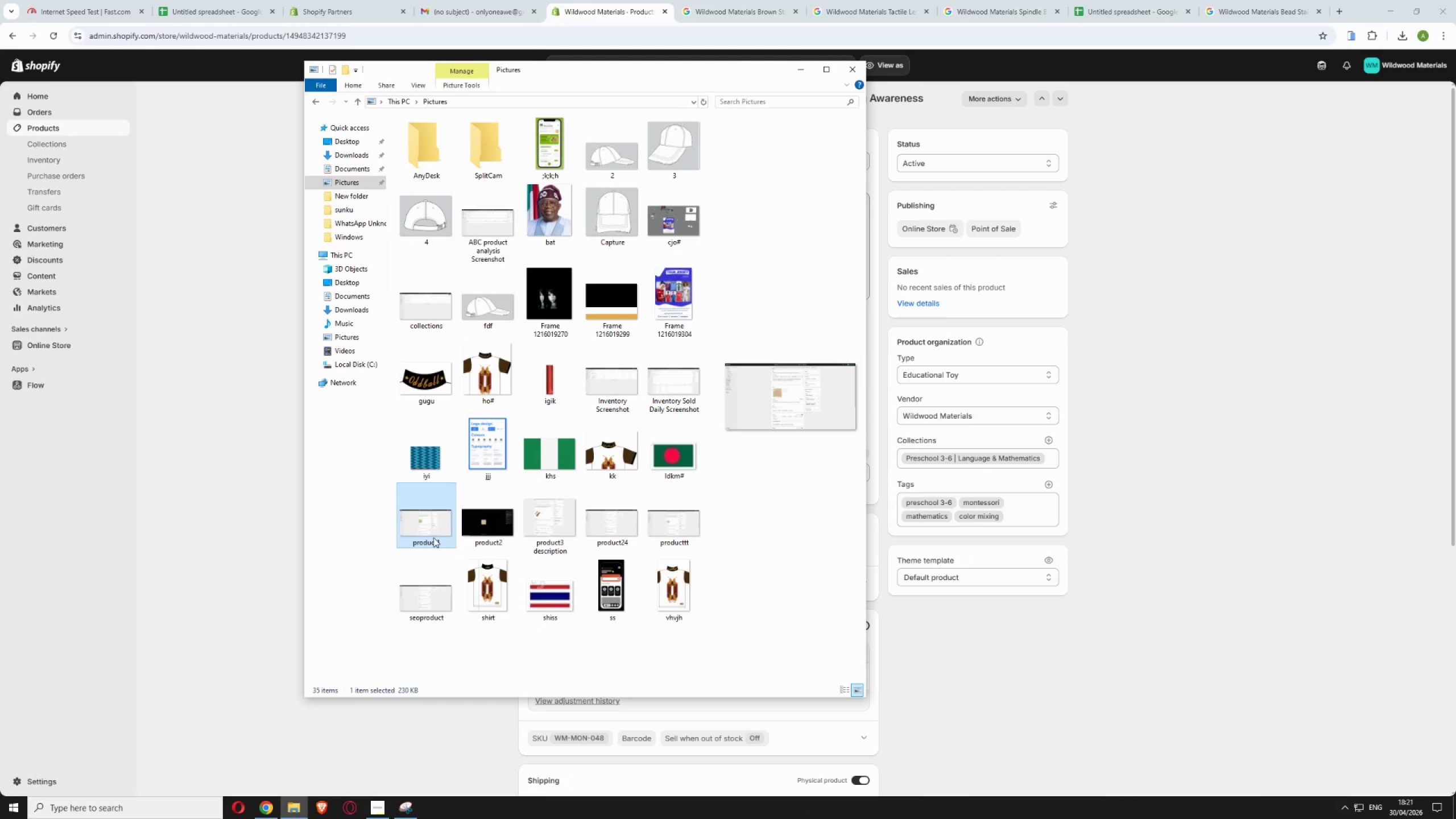 
right_click([433, 537])
 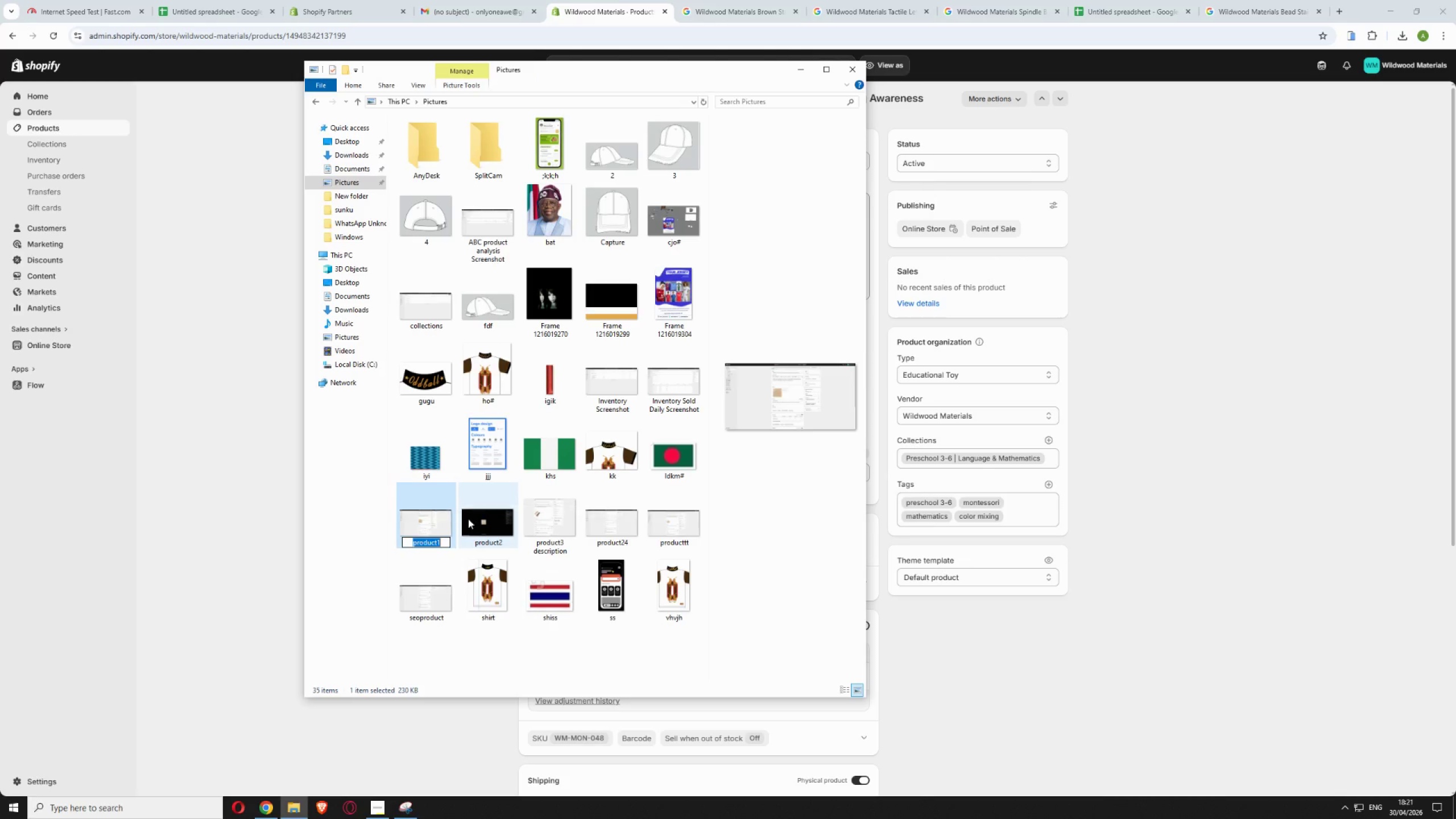 
left_click([446, 539])
 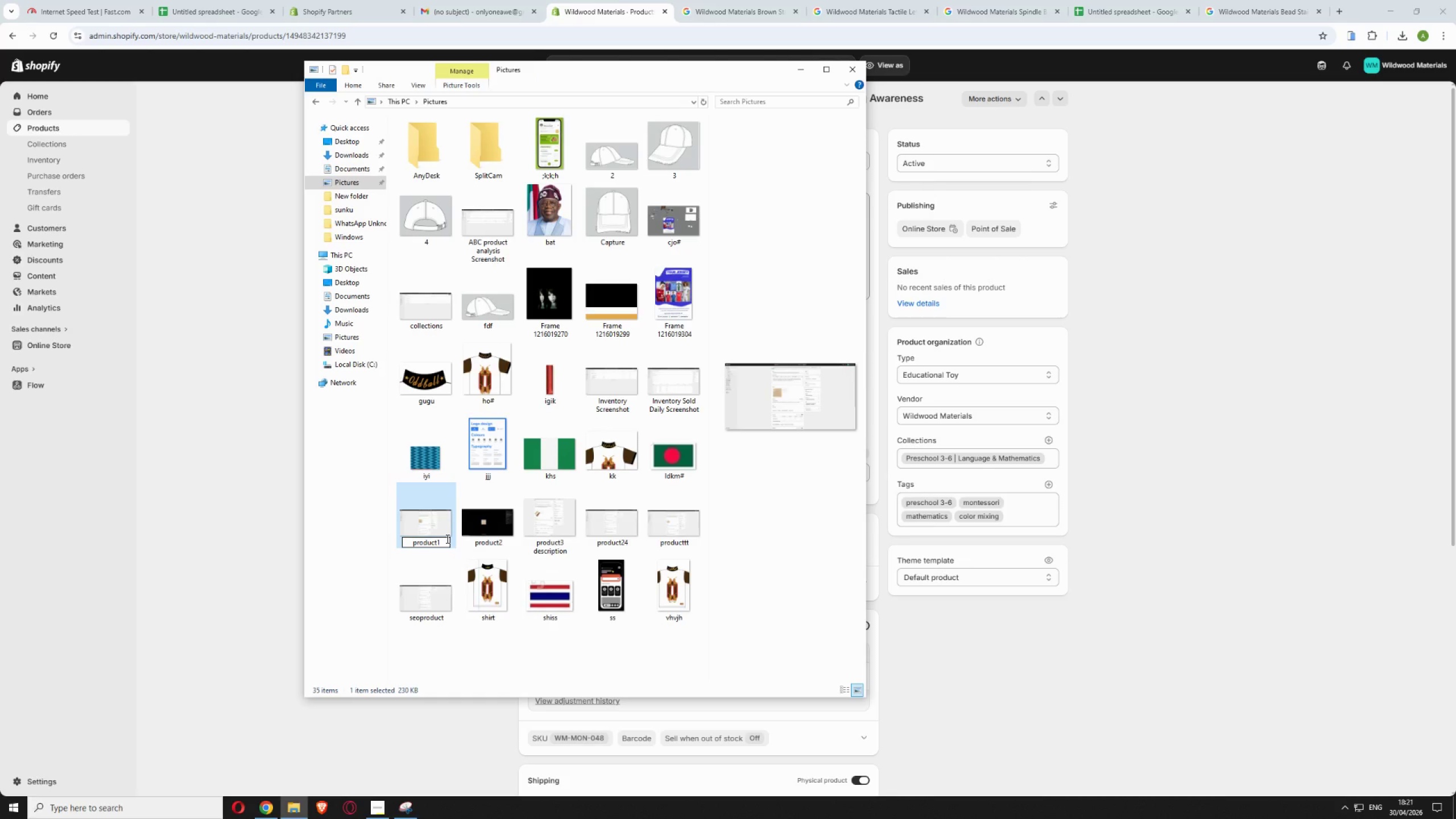 
type( descri[)
key(Backspace)
type(ption)
 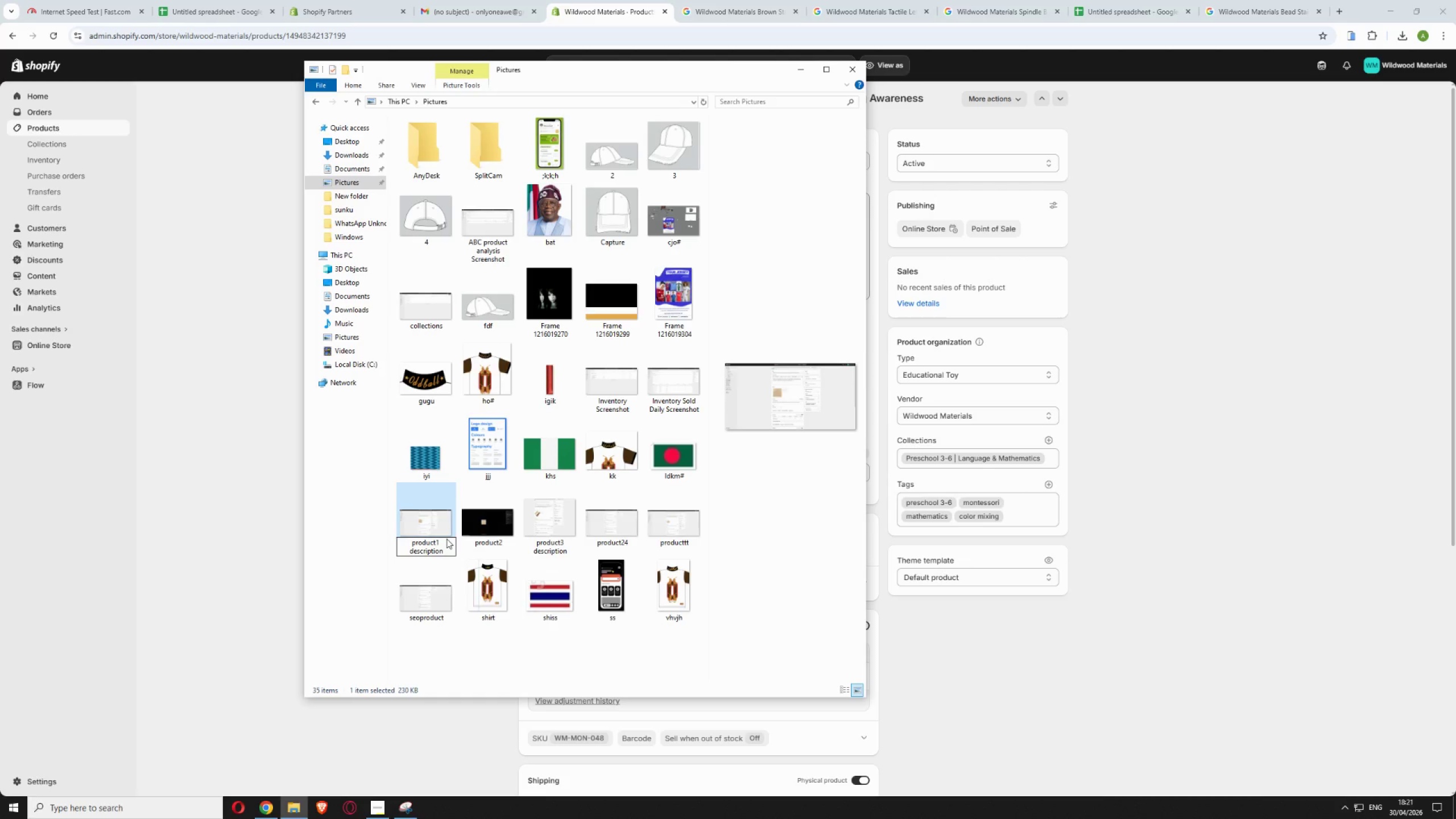 
key(Enter)
 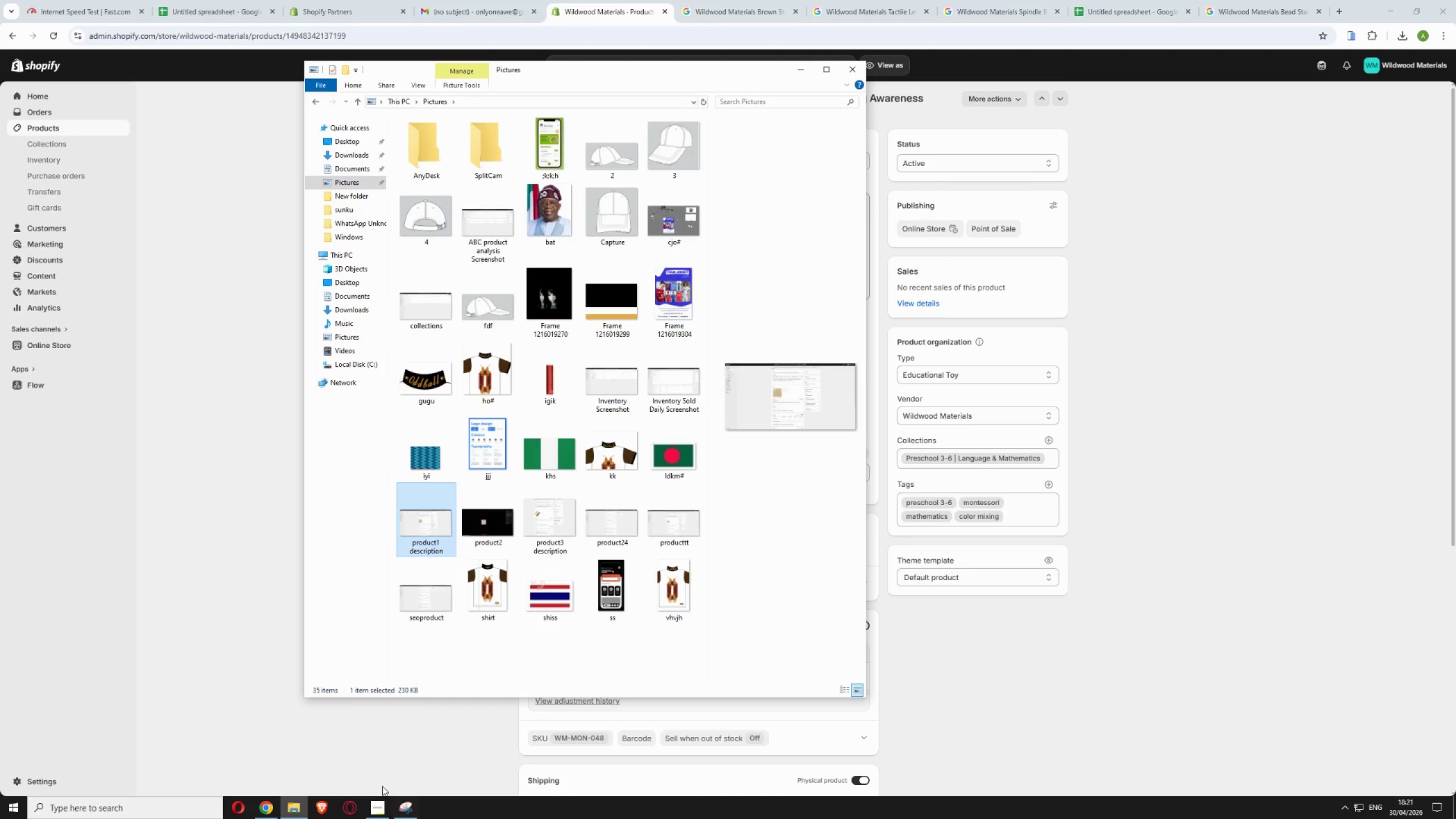 
left_click([383, 797])